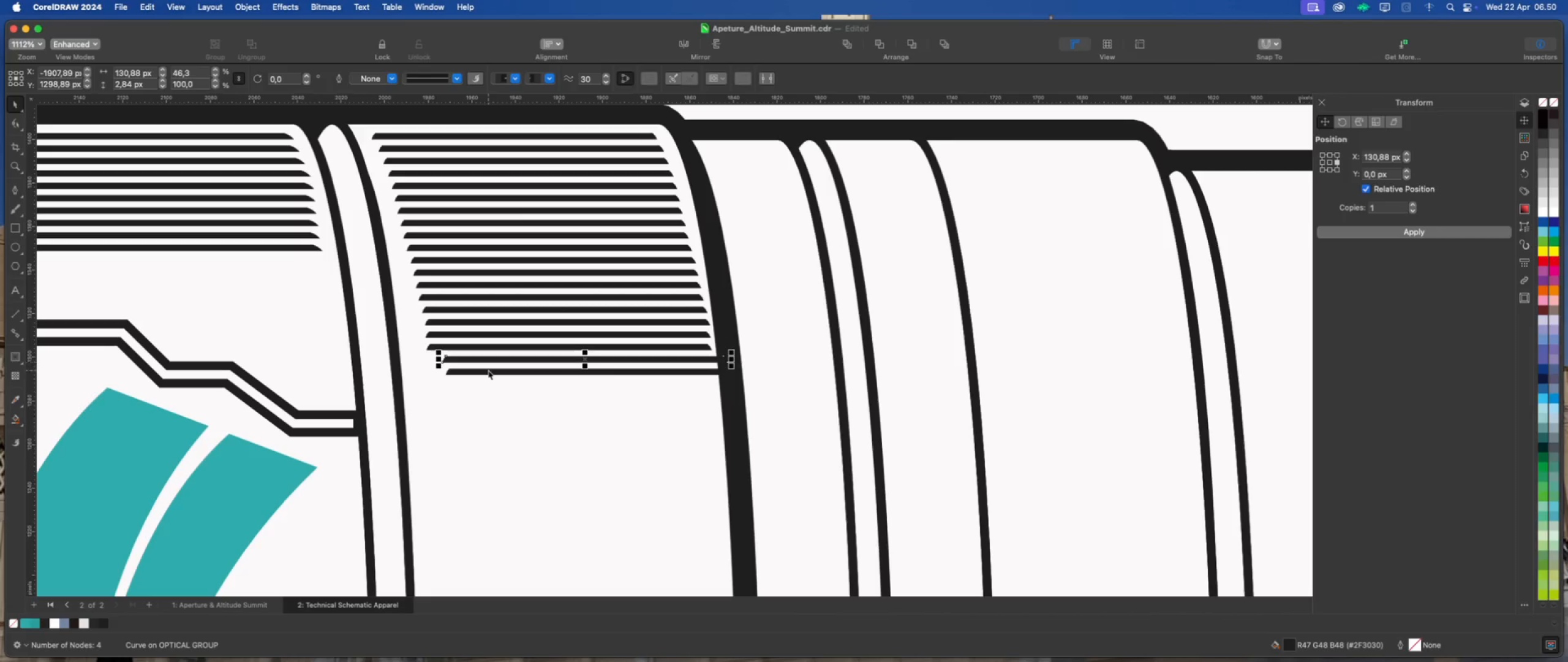 
key(ArrowLeft)
 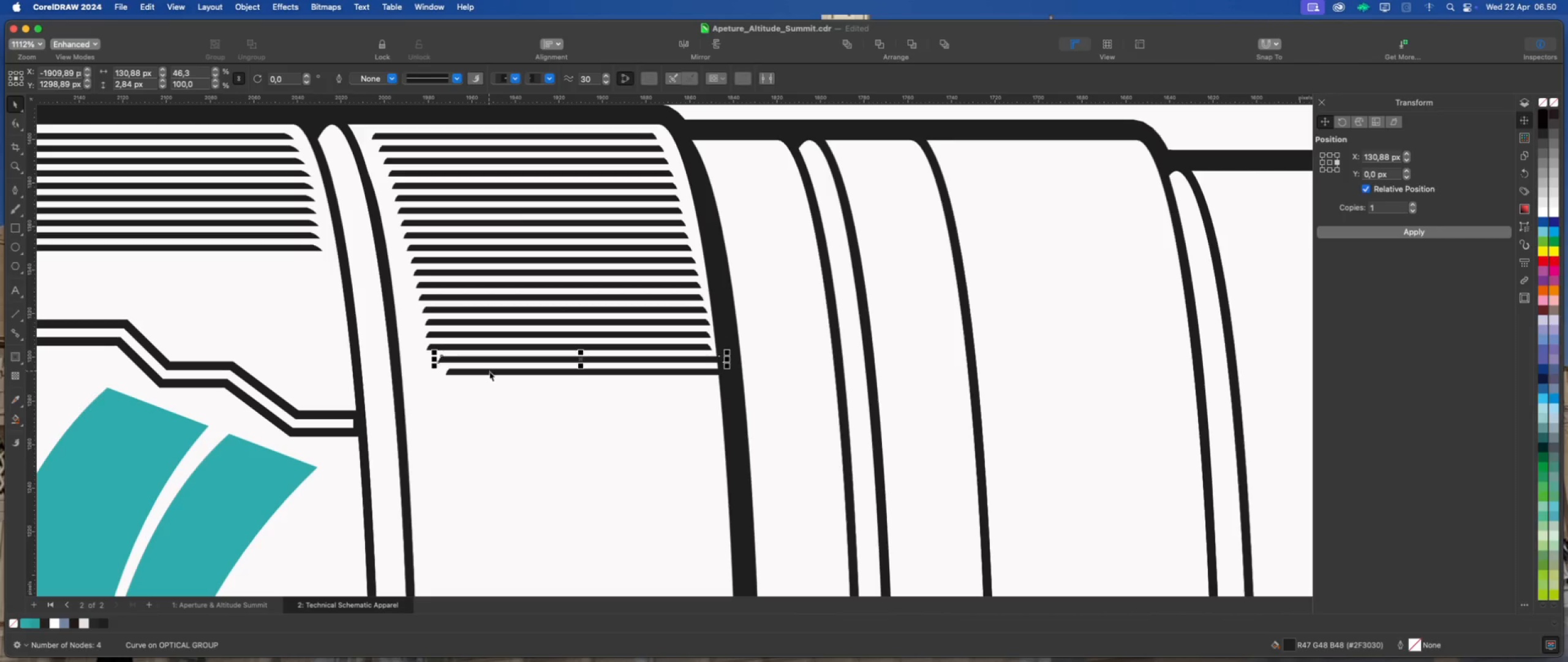 
key(ArrowLeft)
 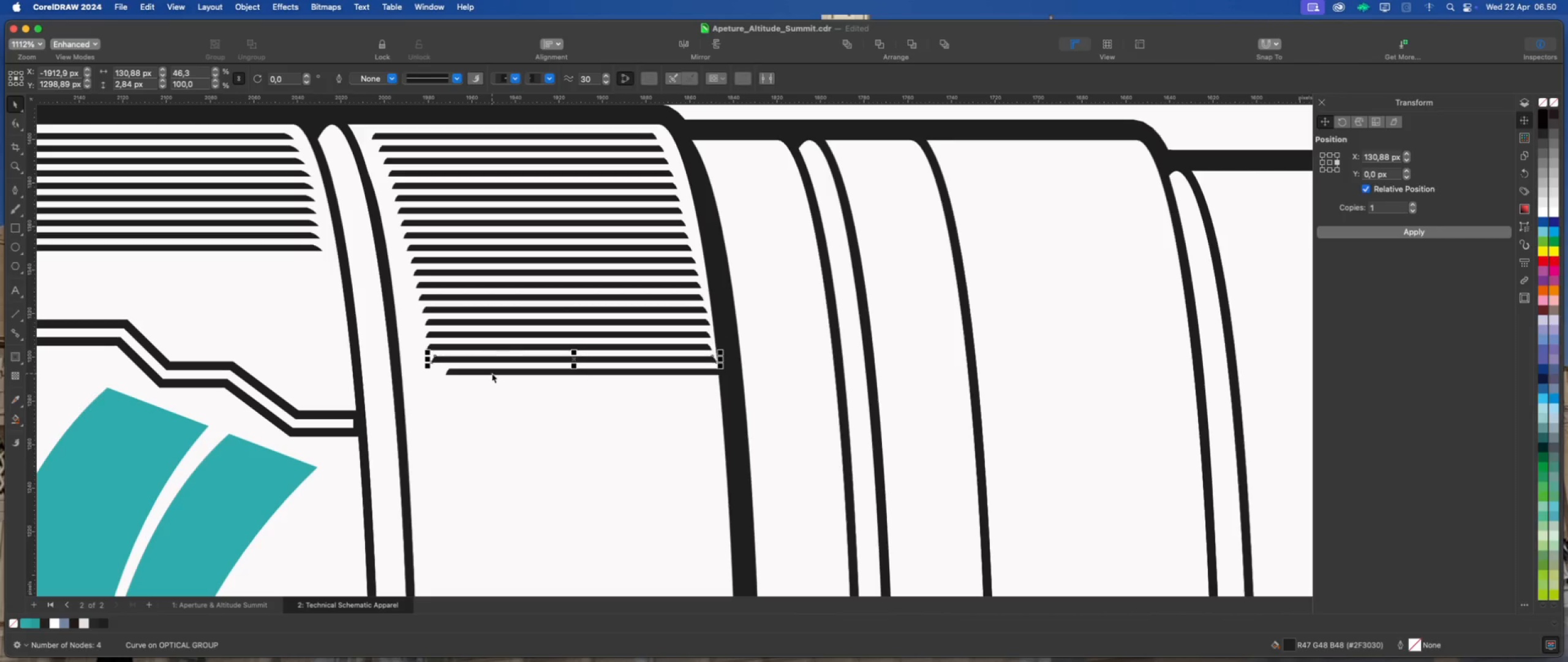 
left_click([493, 370])
 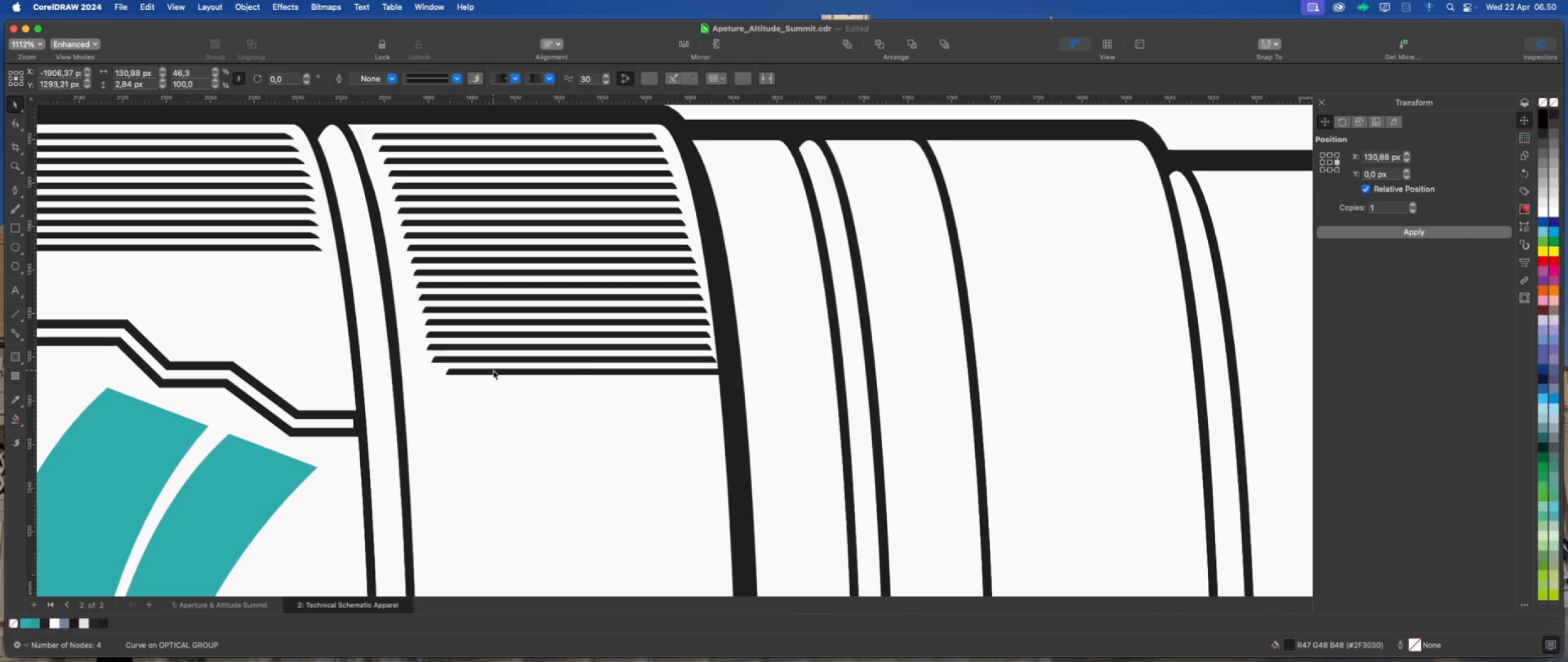 
key(ArrowLeft)
 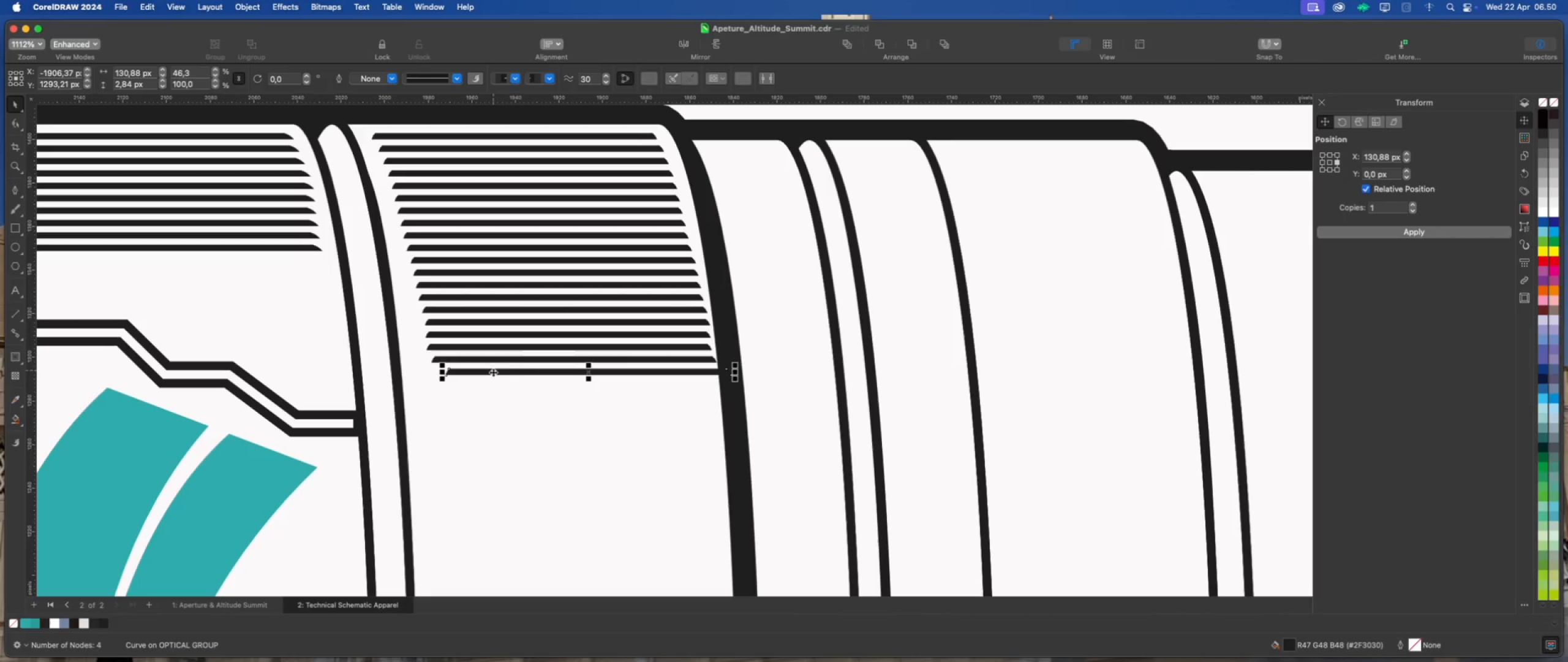 
key(ArrowLeft)
 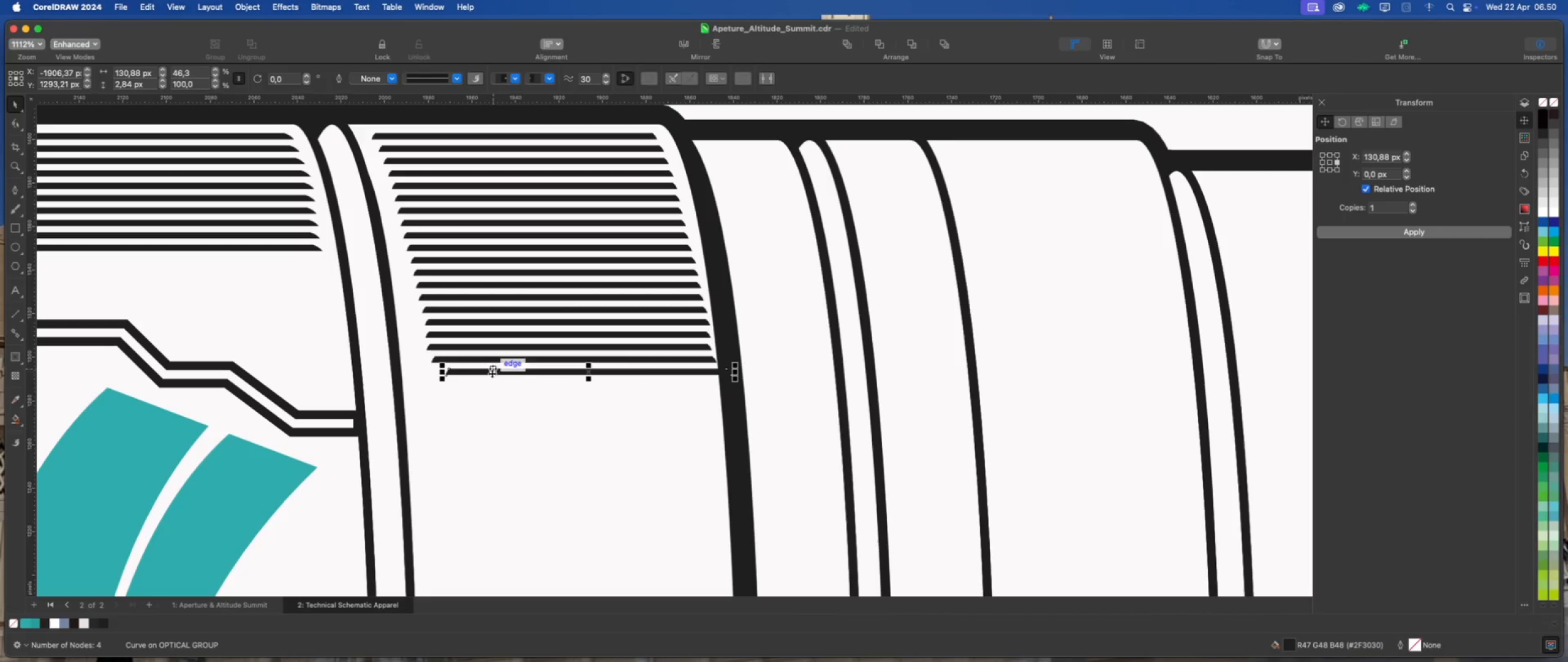 
key(ArrowLeft)
 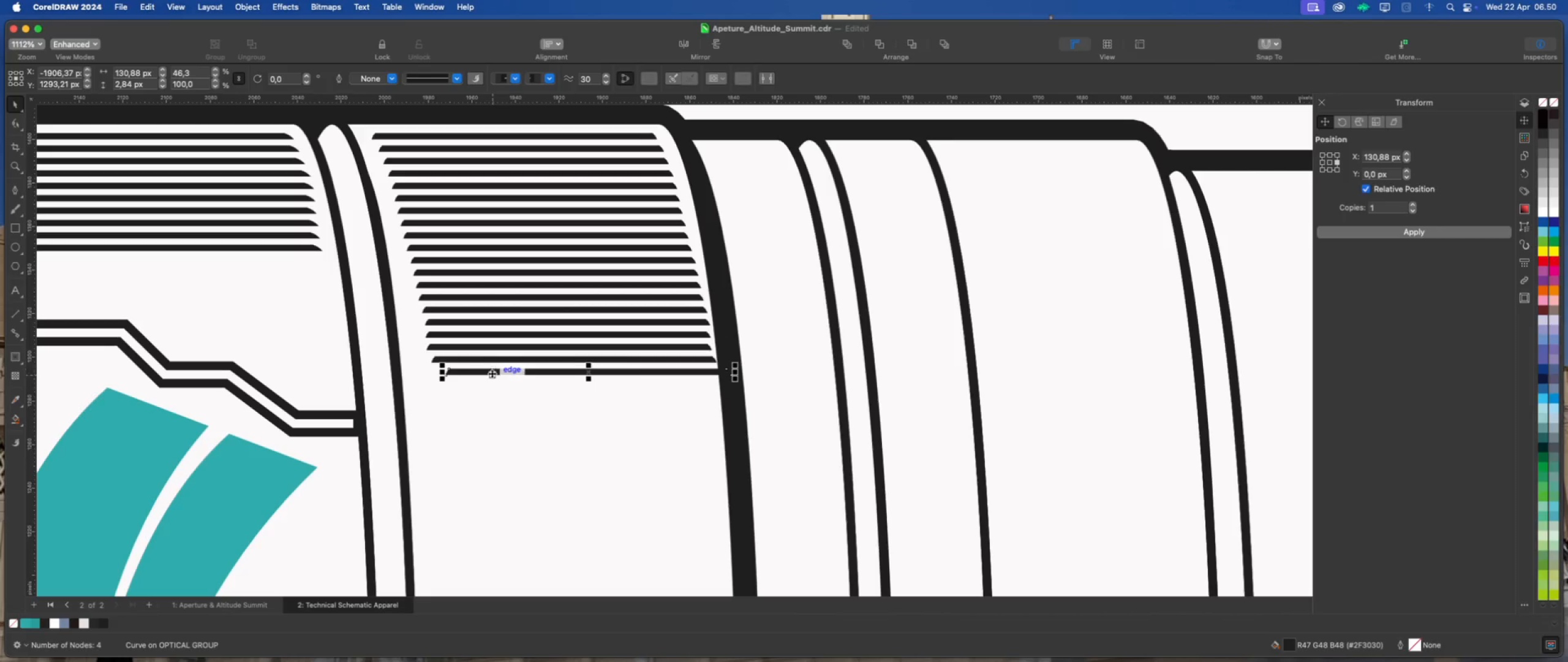 
key(ArrowLeft)
 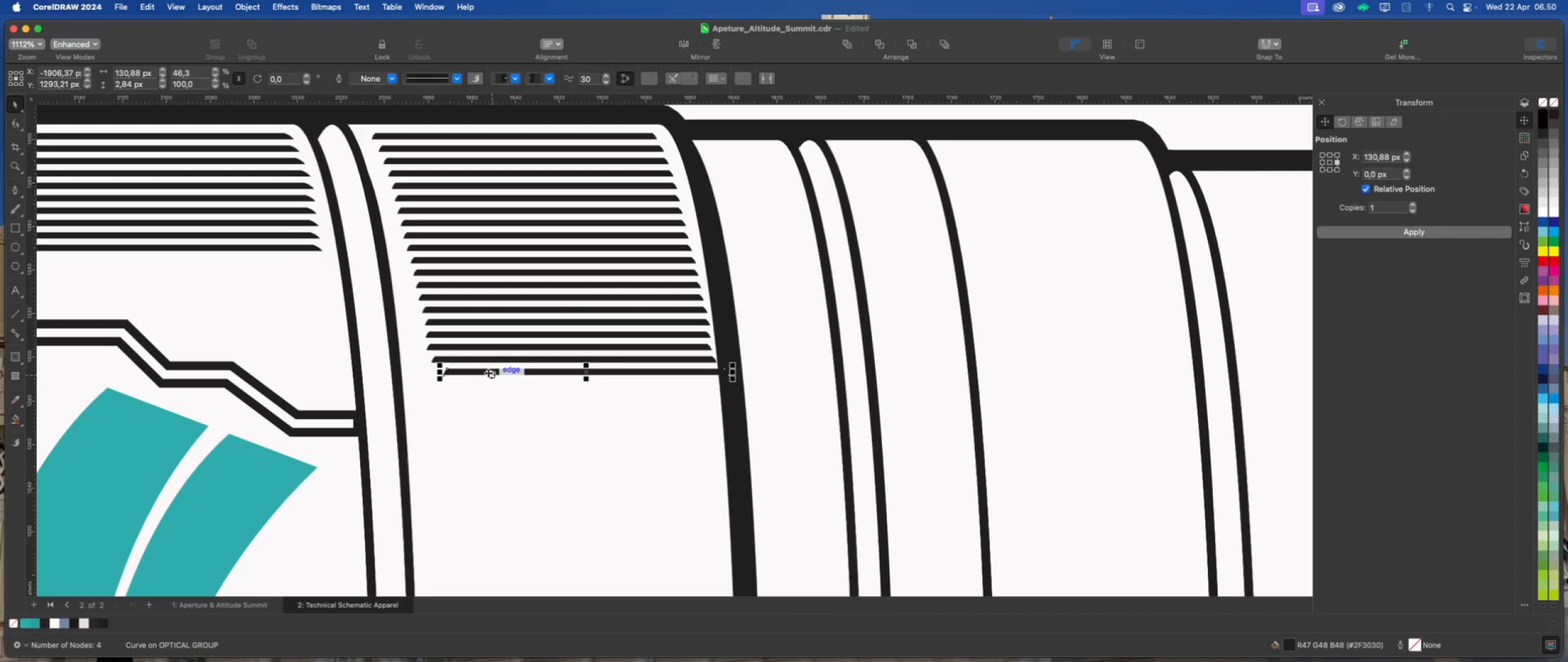 
key(ArrowLeft)
 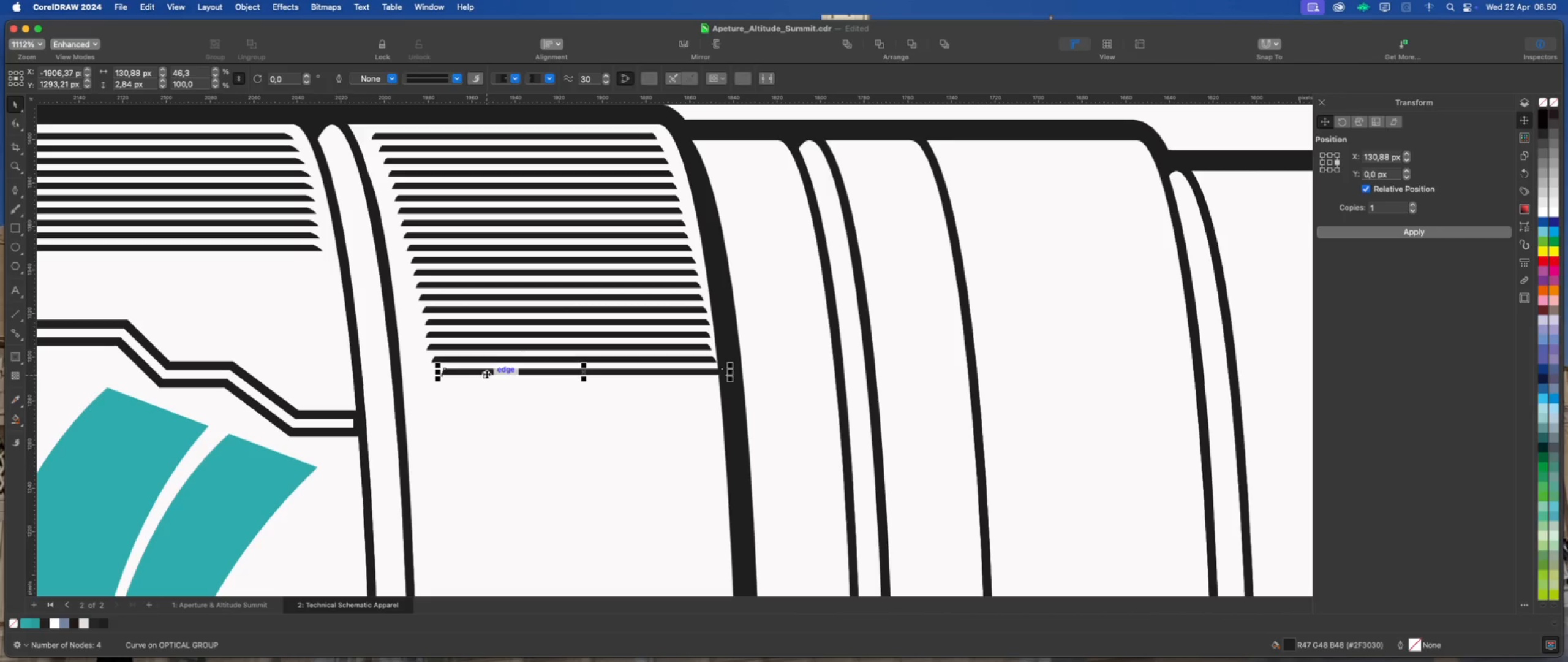 
key(ArrowLeft)
 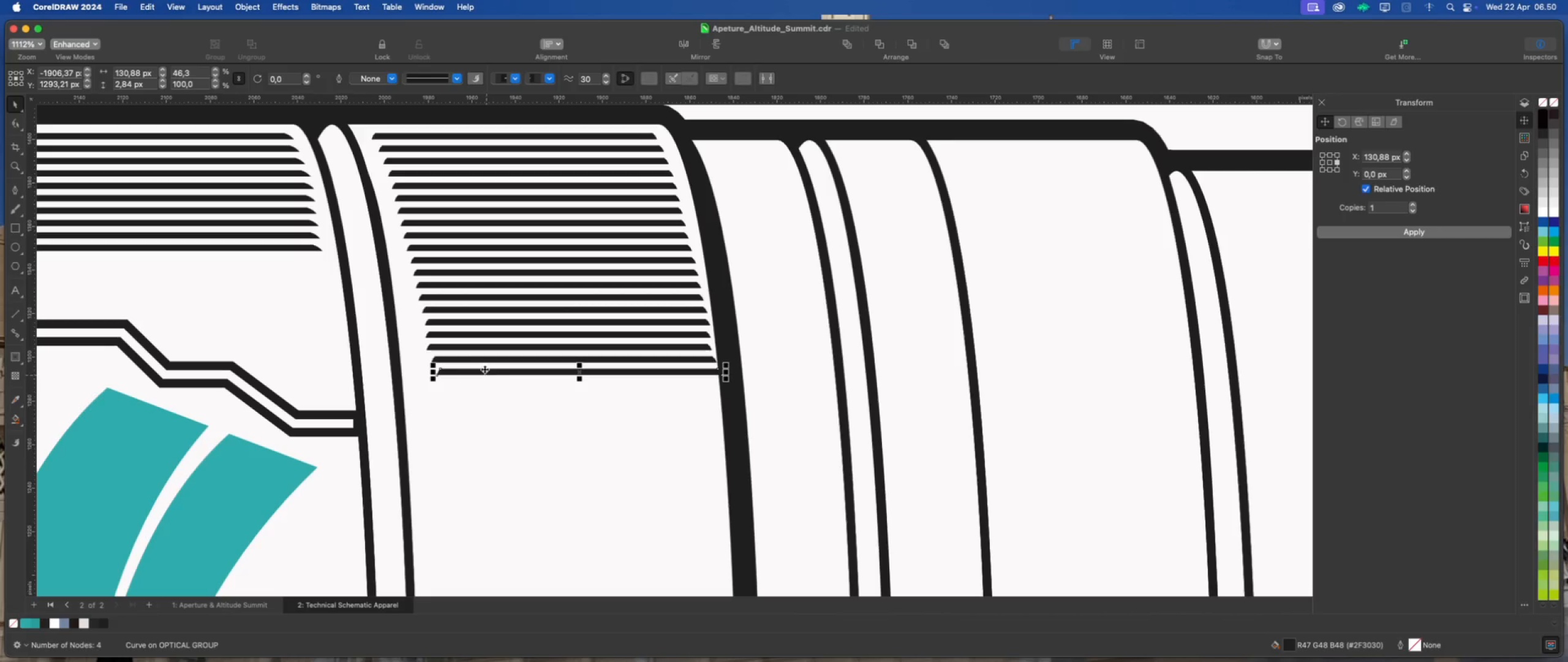 
key(ArrowLeft)
 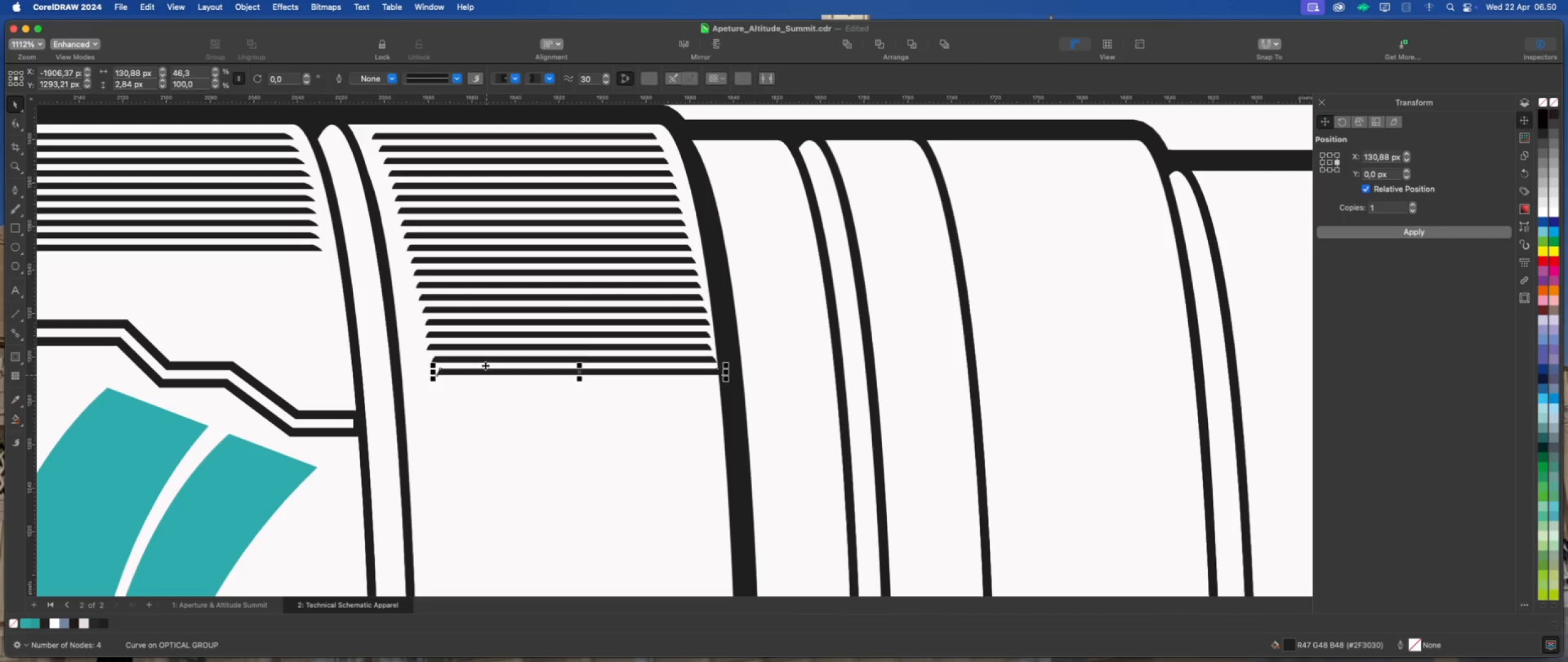 
key(ArrowLeft)
 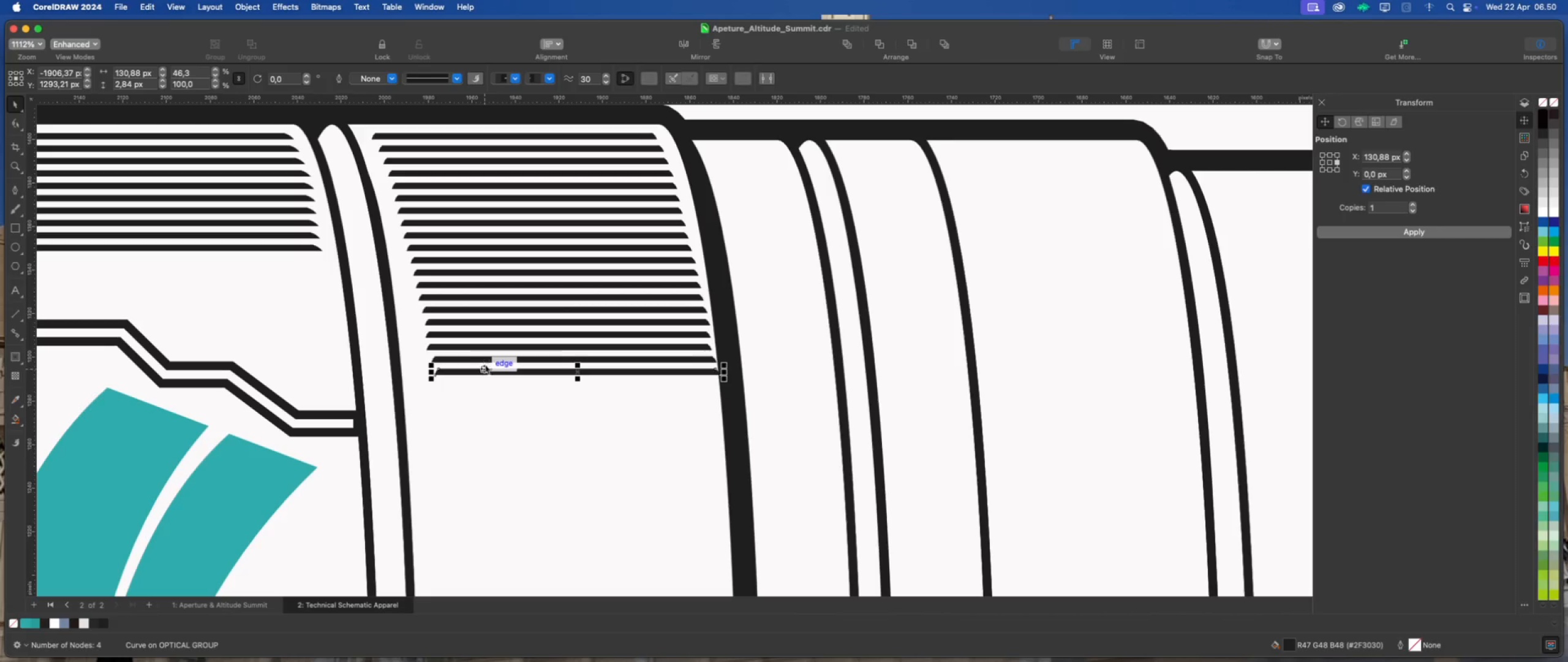 
key(ArrowLeft)
 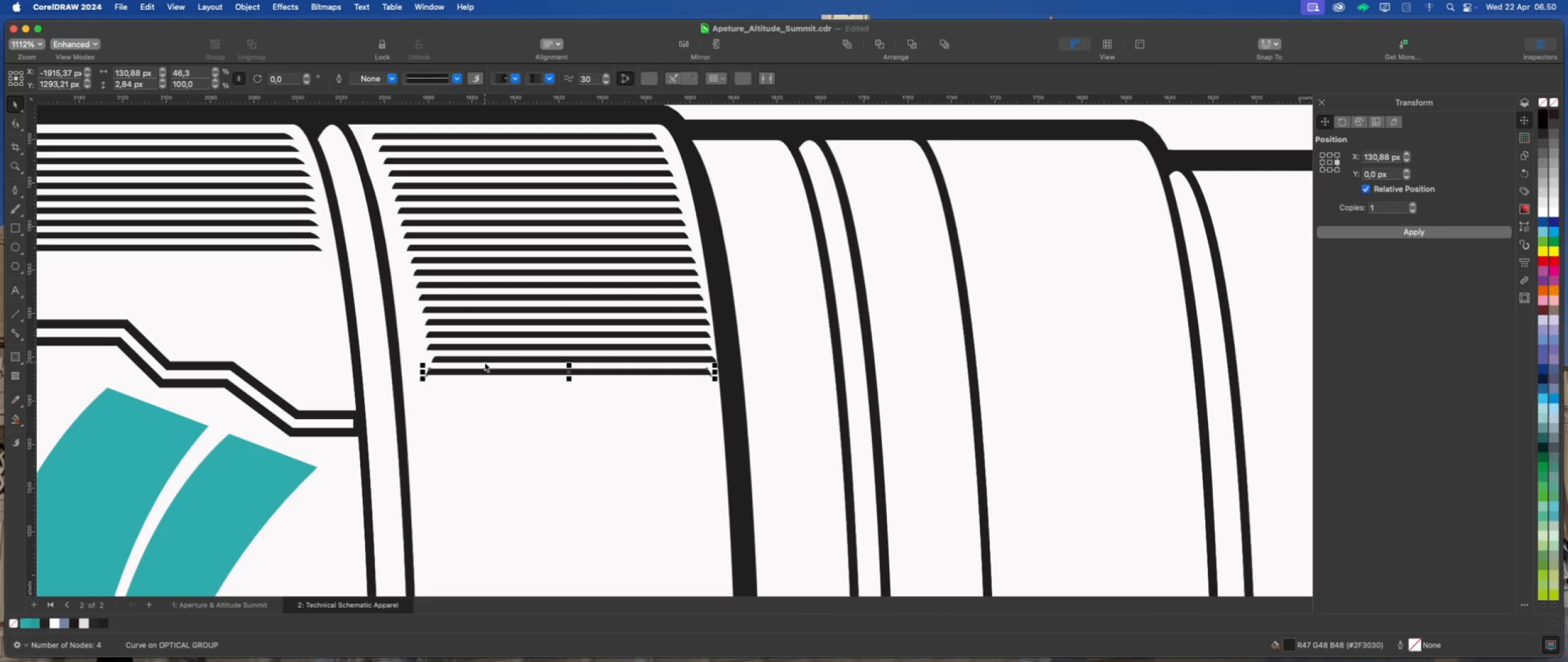 
left_click([486, 359])
 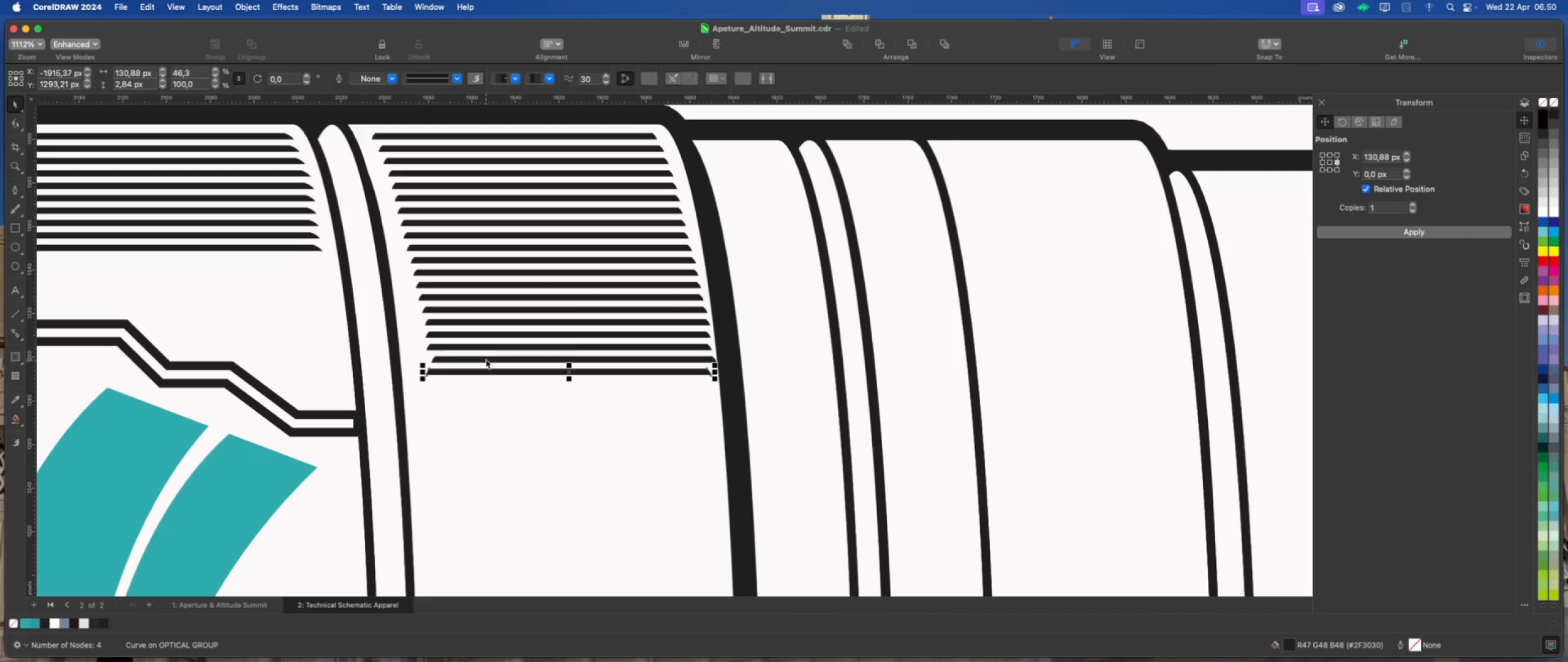 
key(ArrowLeft)
 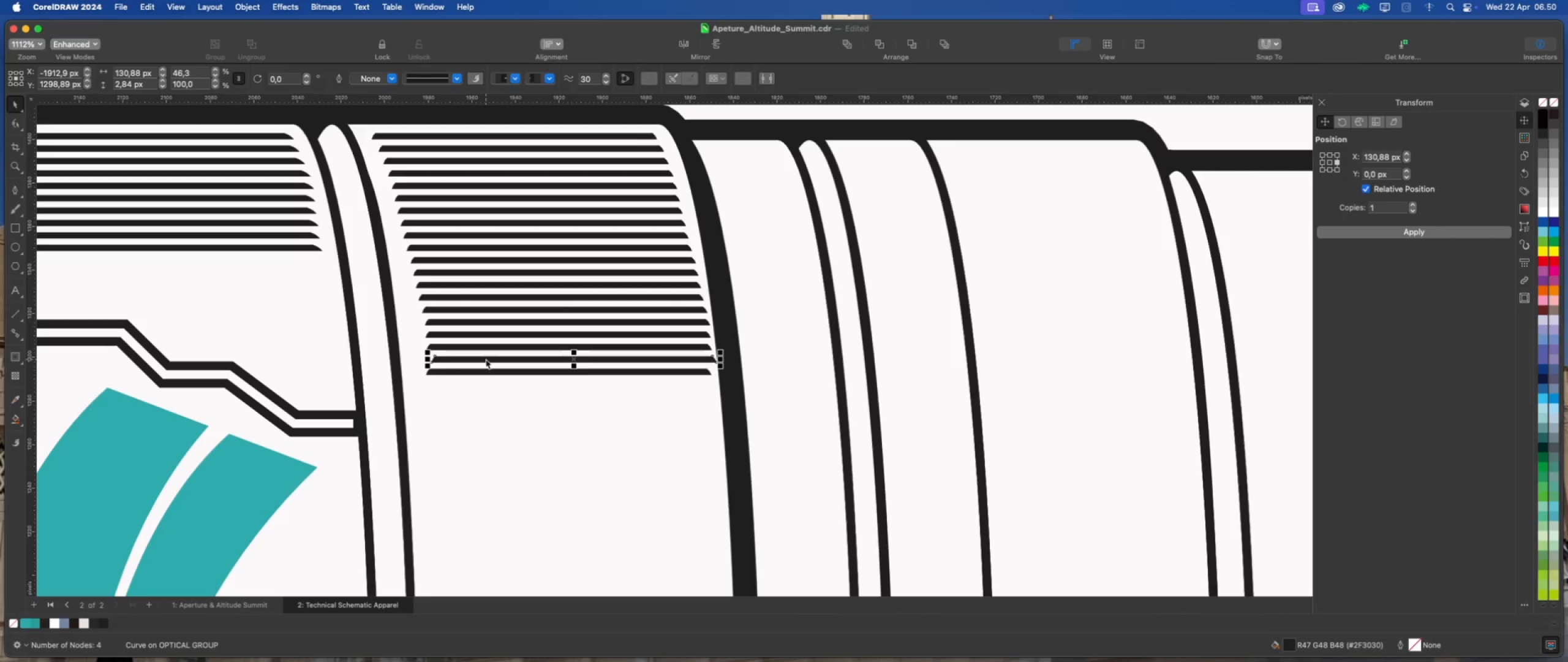 
key(ArrowLeft)
 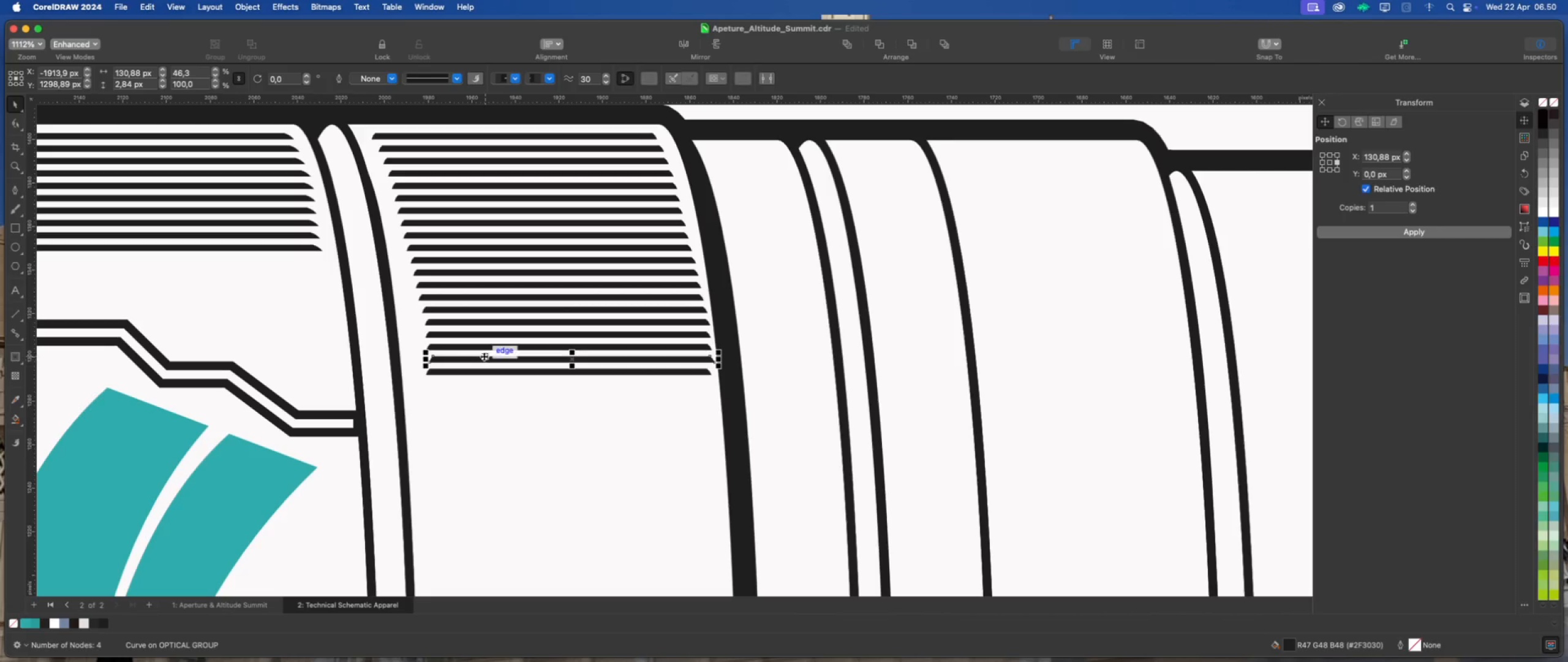 
key(ArrowLeft)
 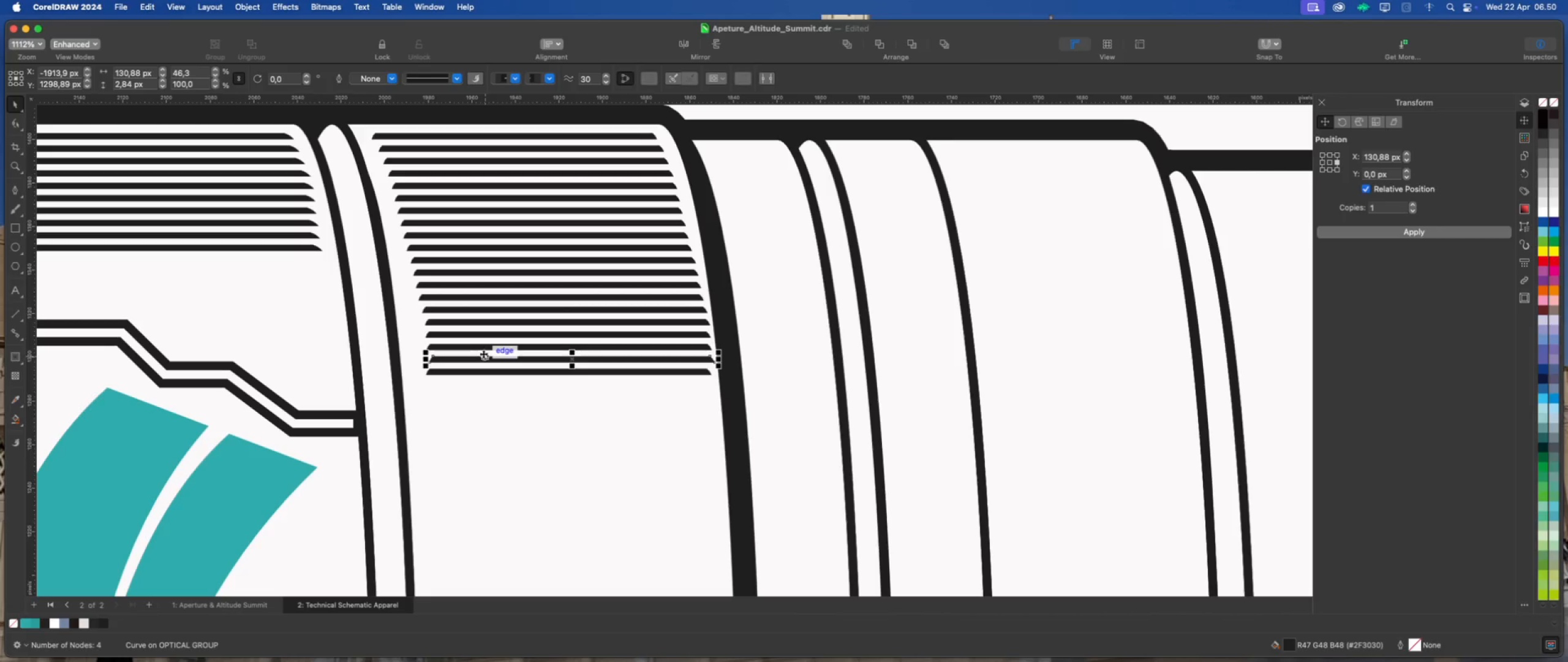 
key(ArrowLeft)
 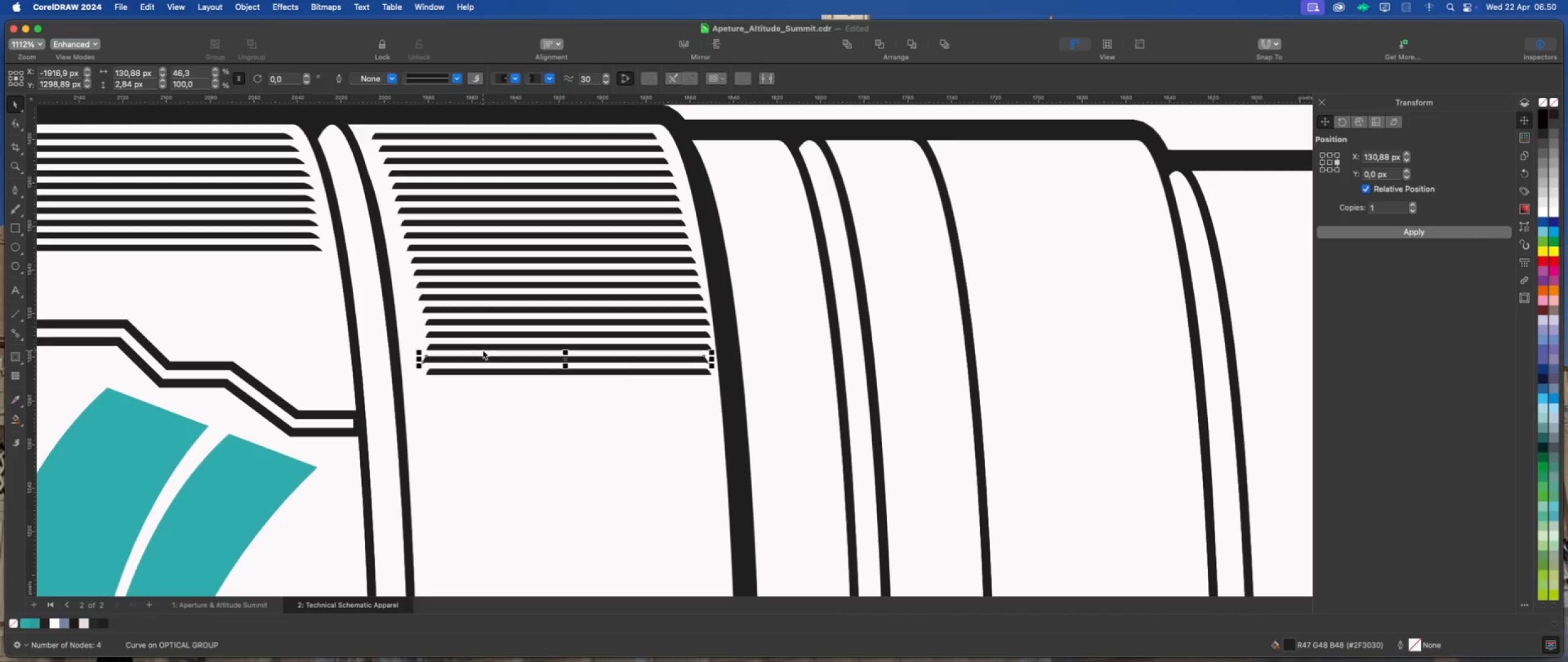 
left_click([483, 347])
 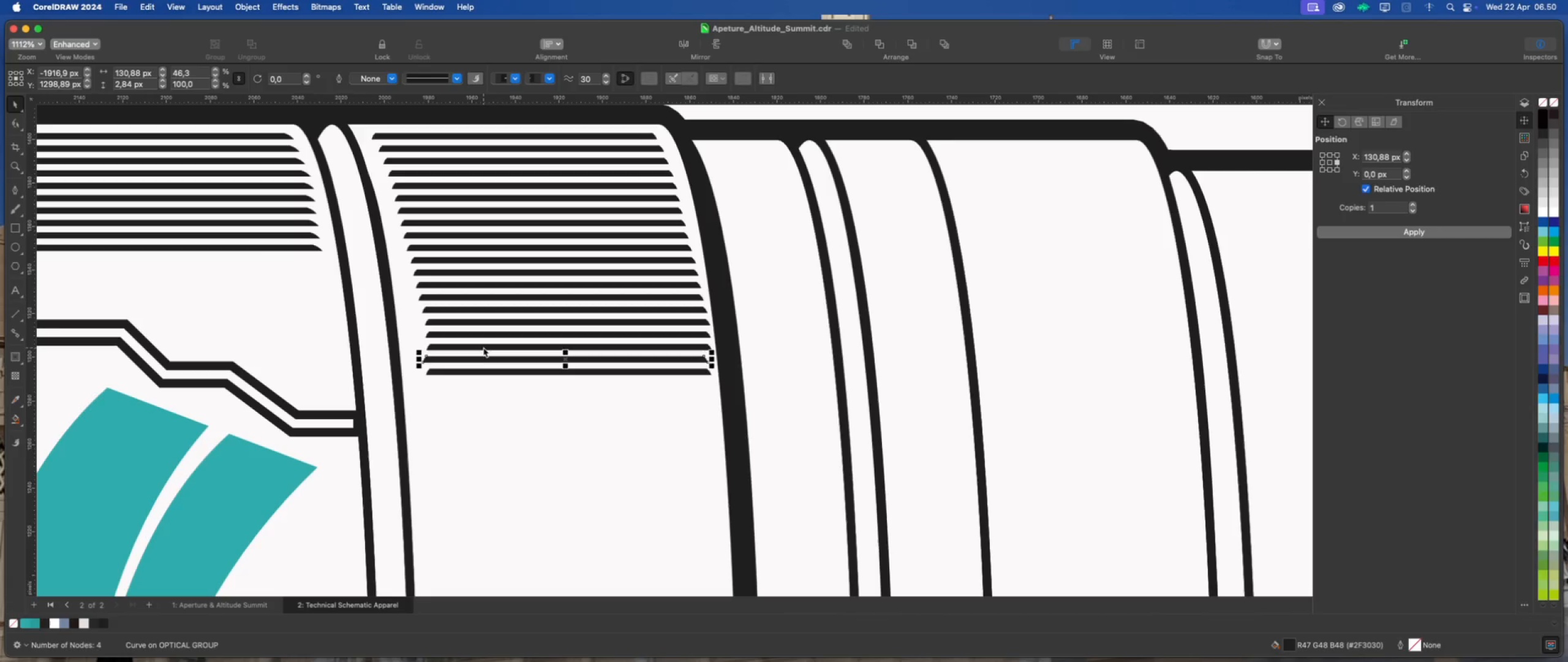 
key(ArrowLeft)
 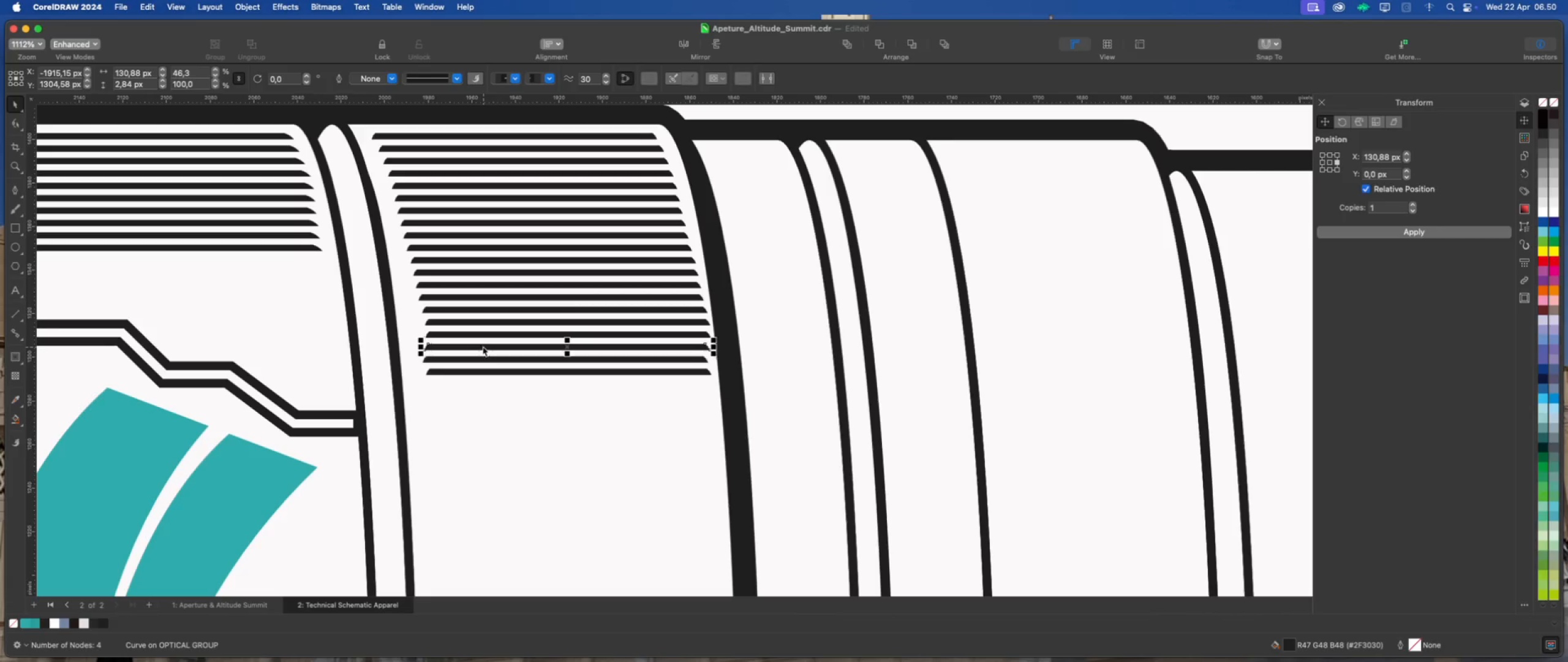 
key(ArrowLeft)
 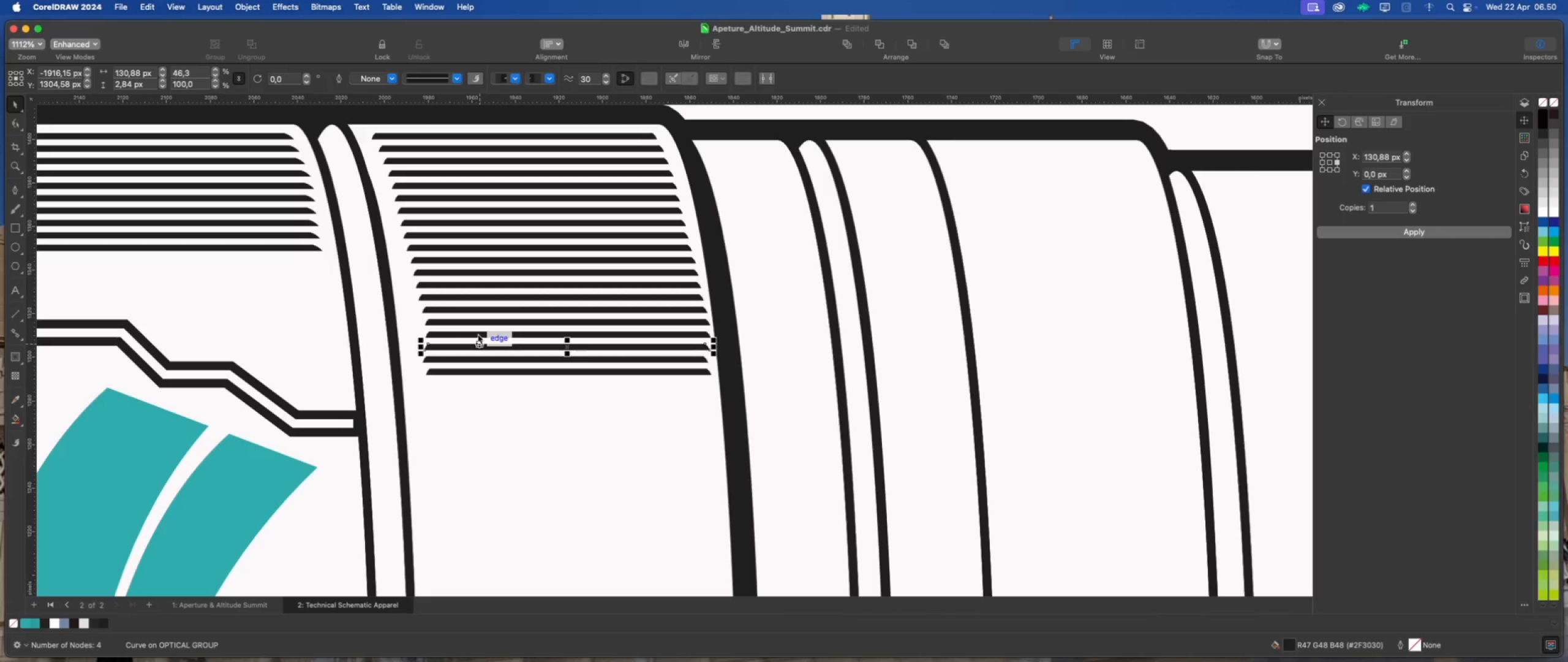 
left_click([478, 332])
 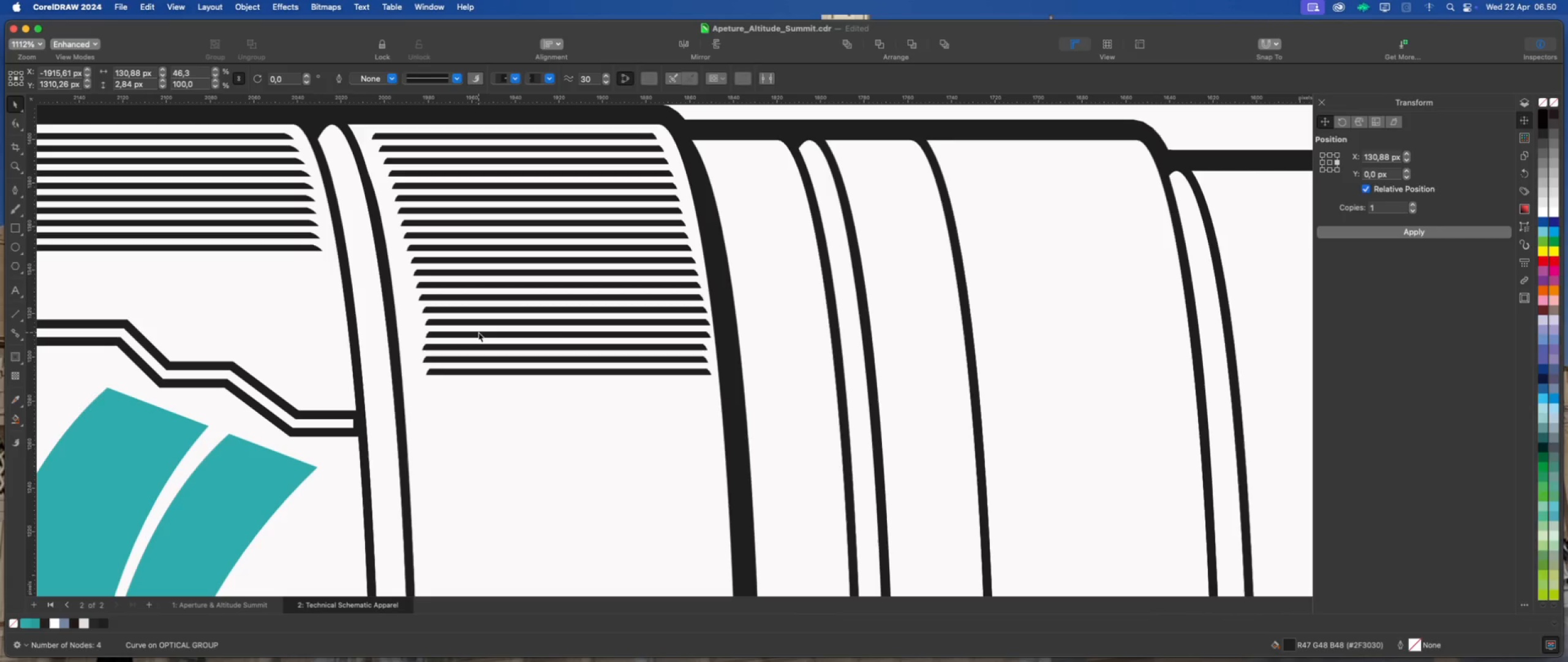 
key(ArrowLeft)
 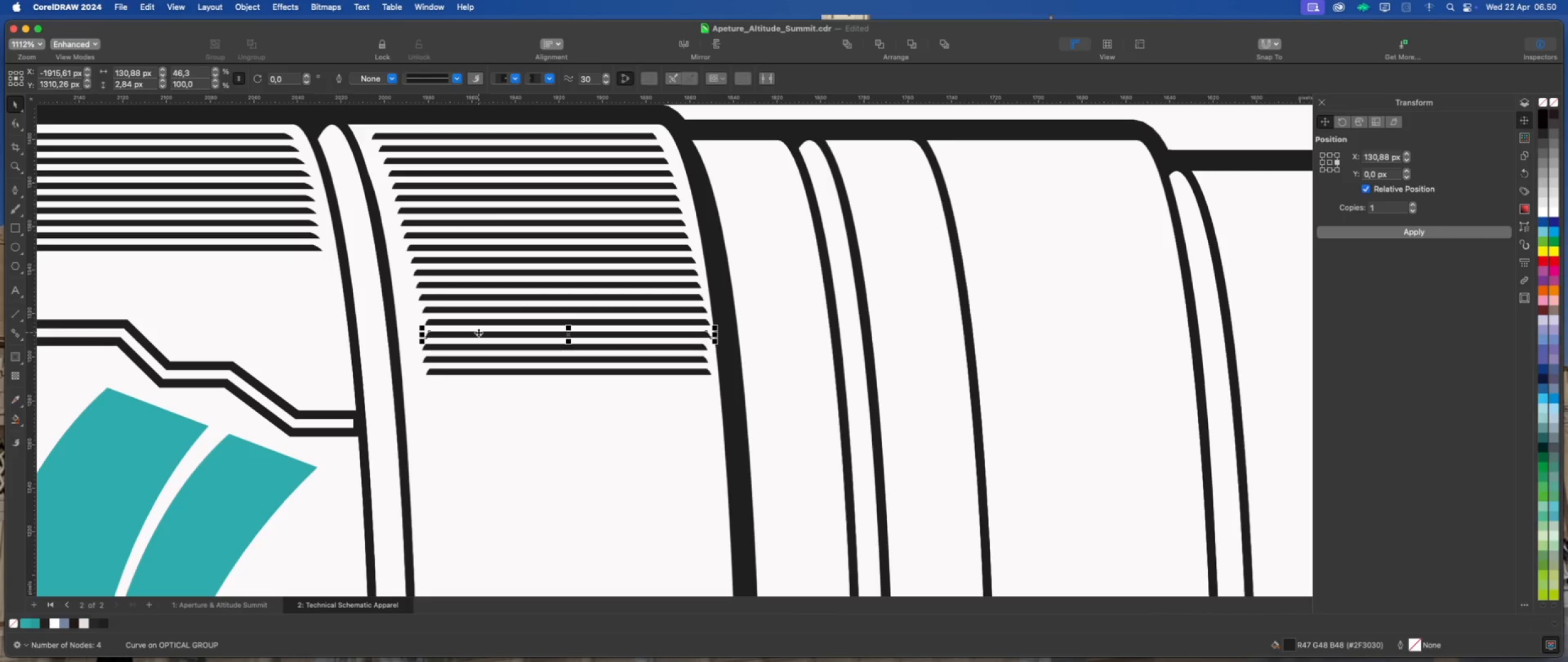 
key(ArrowLeft)
 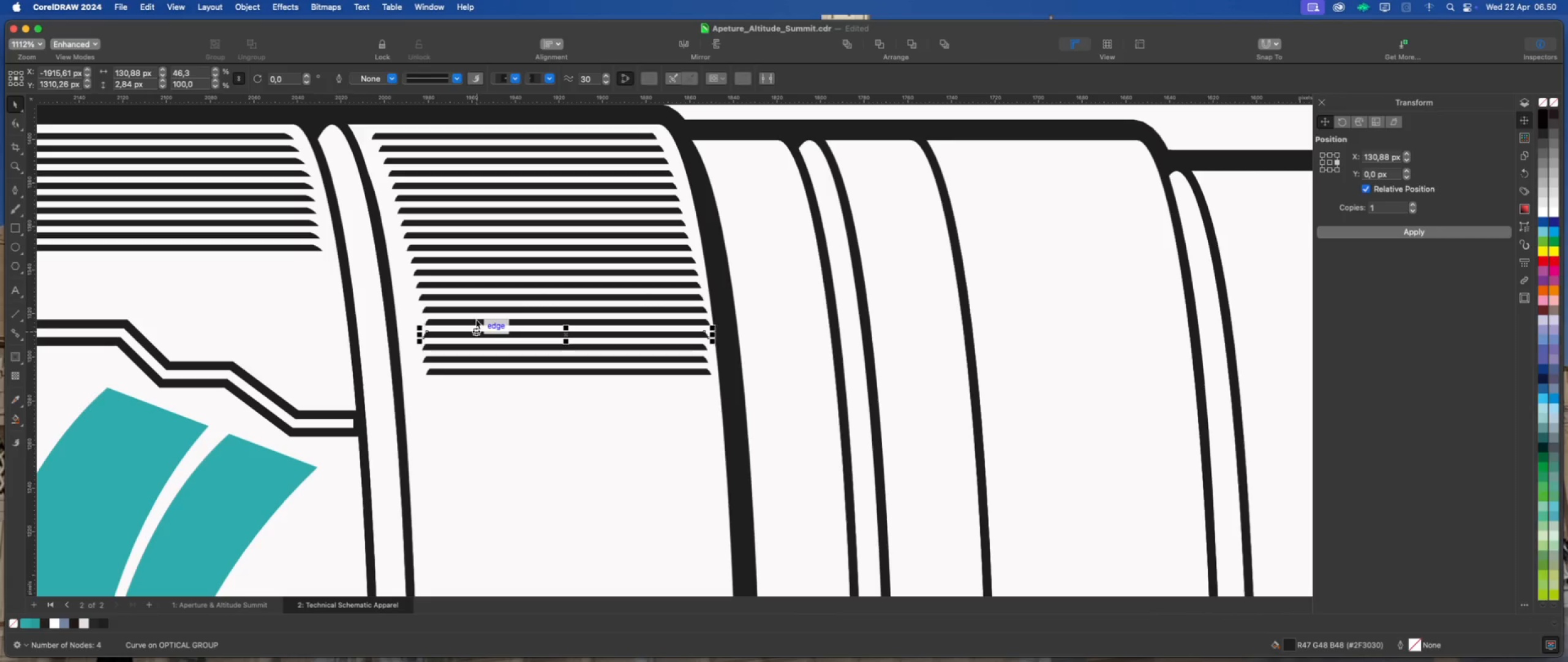 
left_click([473, 319])
 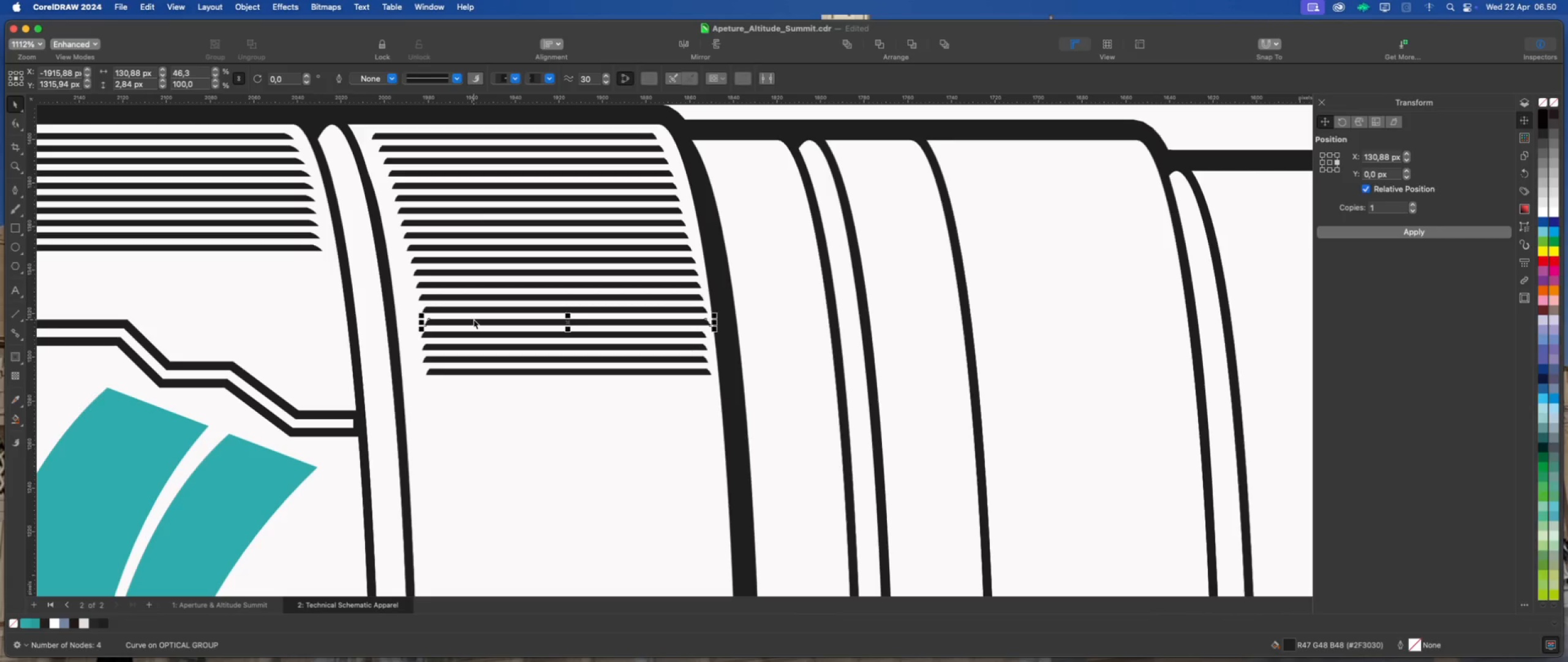 
key(ArrowLeft)
 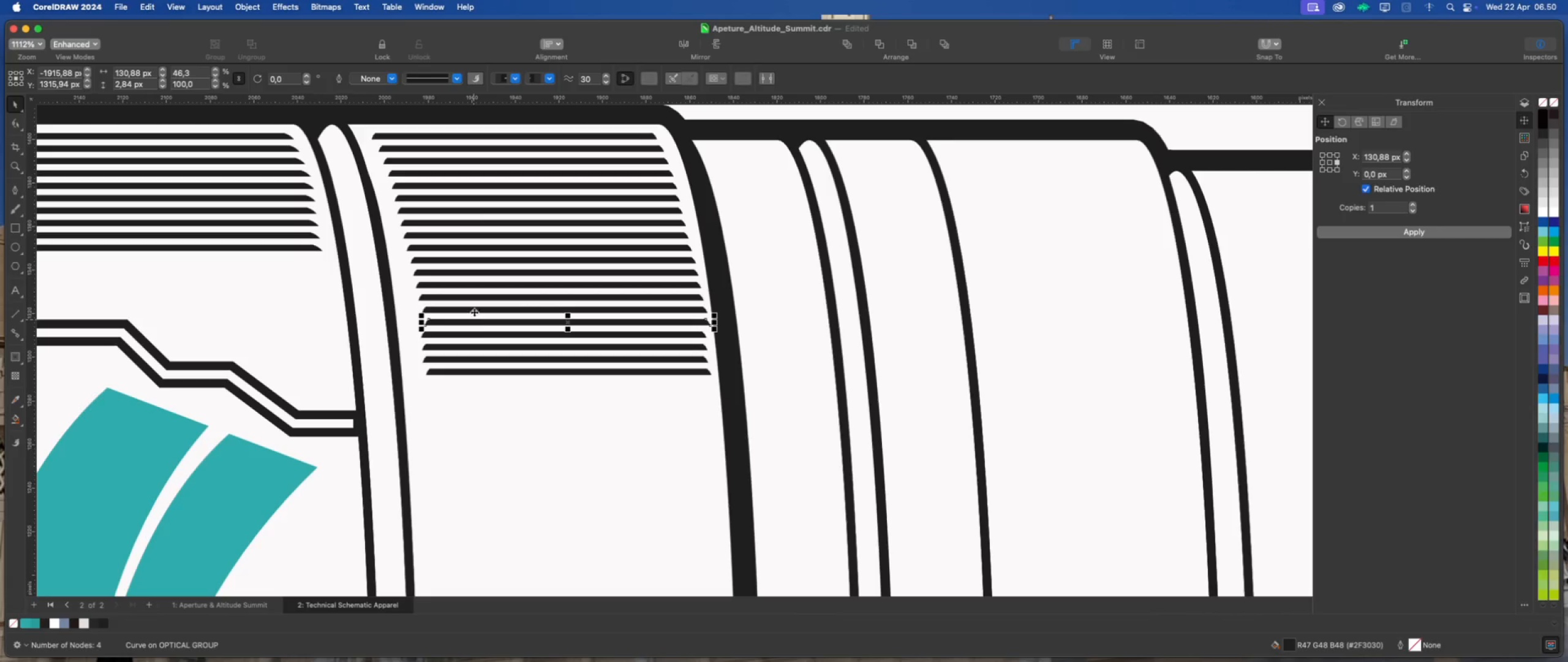 
key(ArrowLeft)
 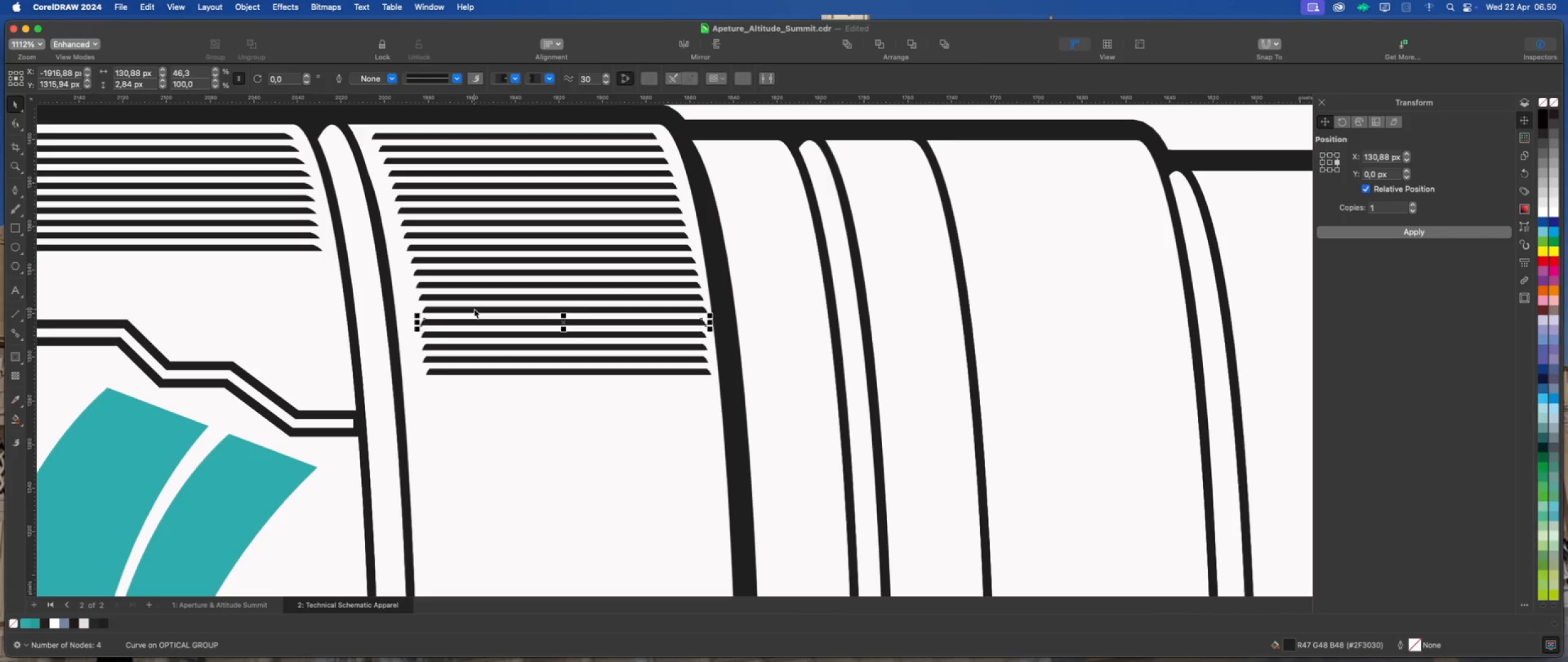 
left_click([474, 309])
 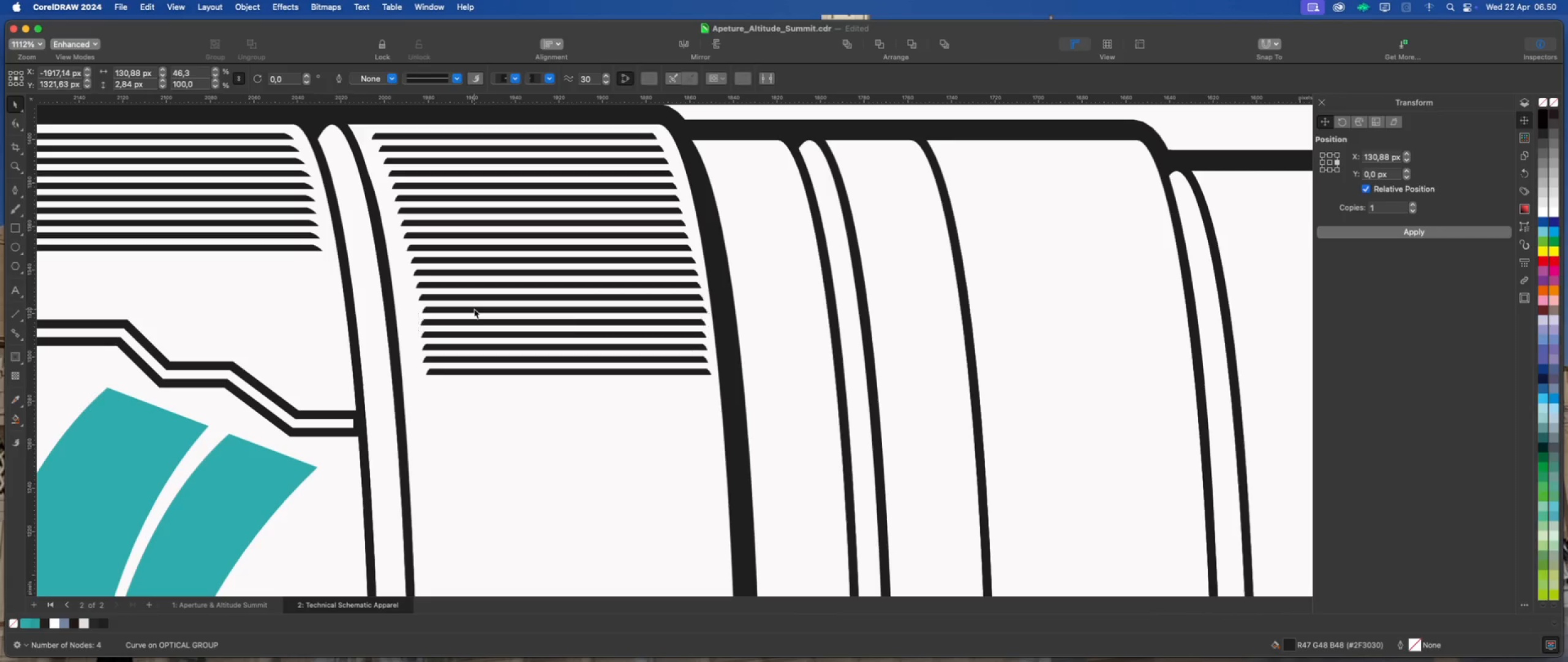 
key(ArrowLeft)
 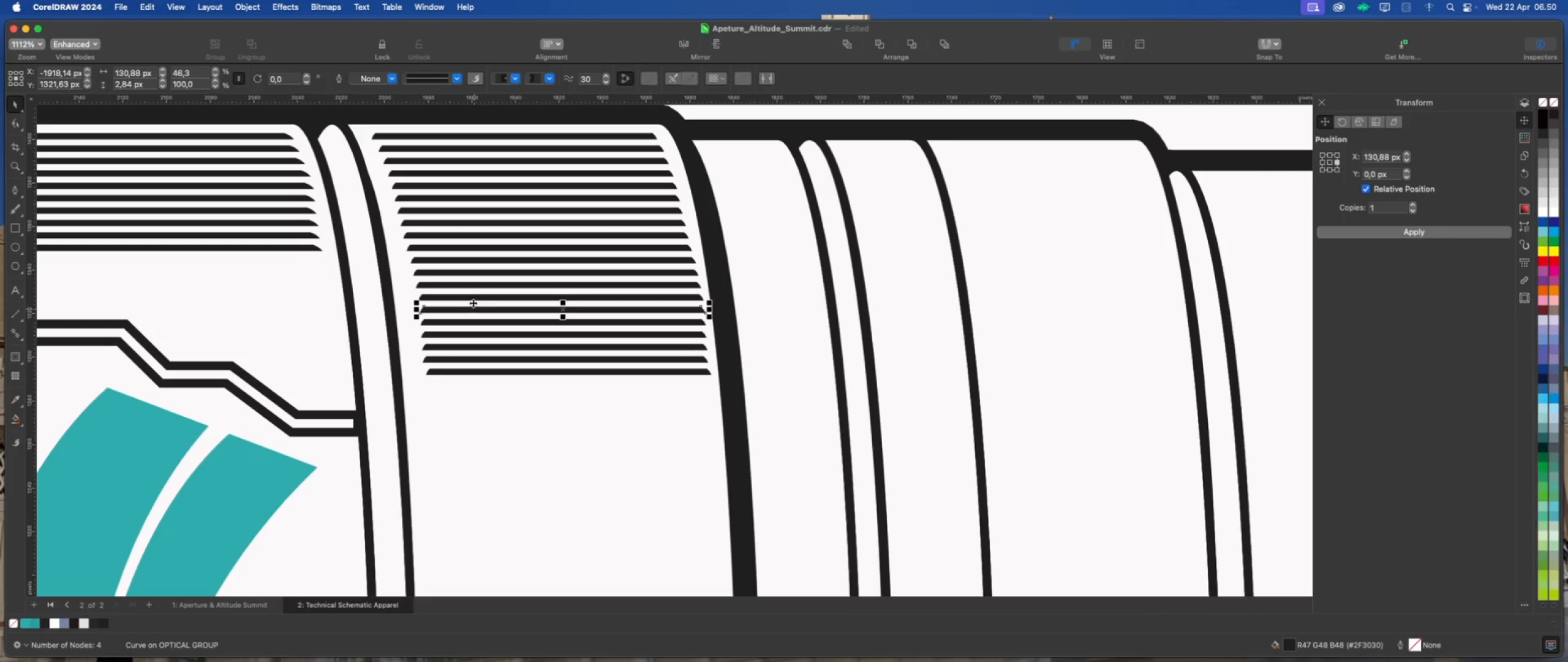 
key(ArrowLeft)
 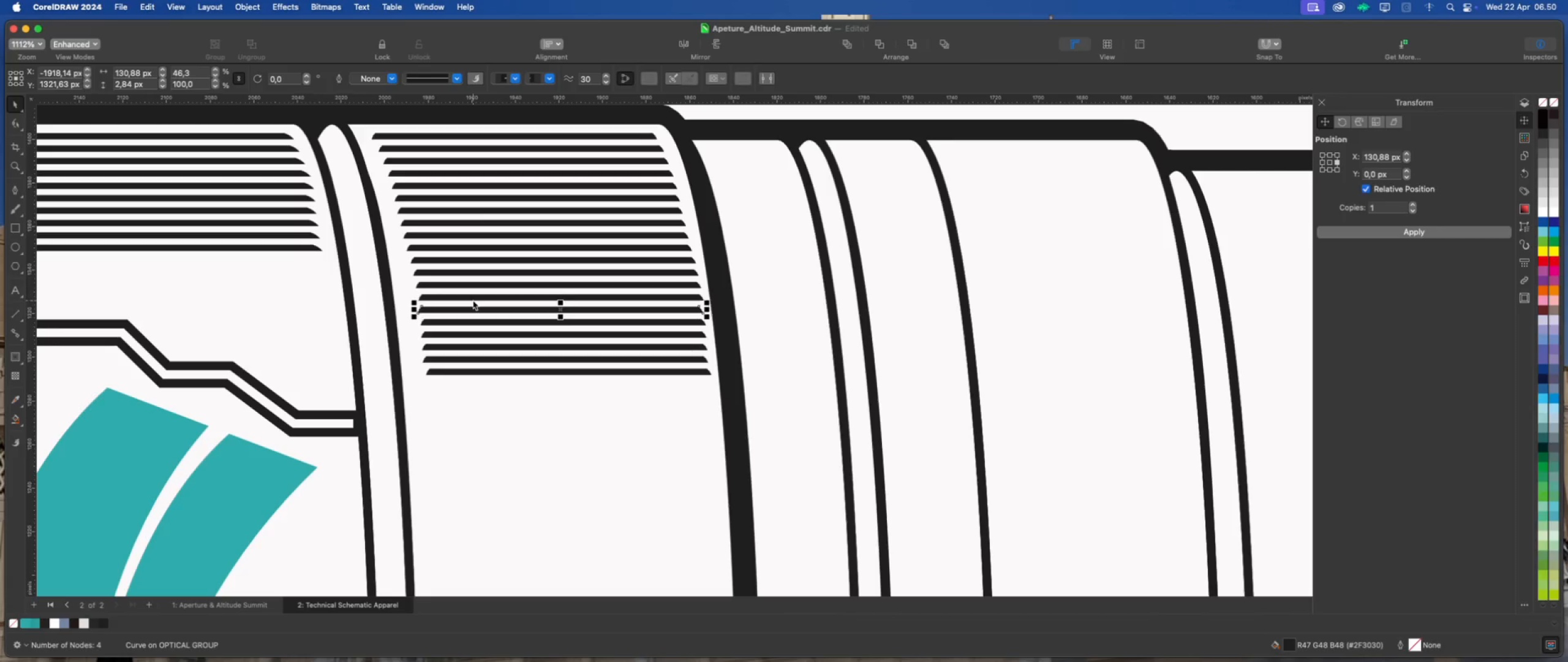 
left_click([473, 299])
 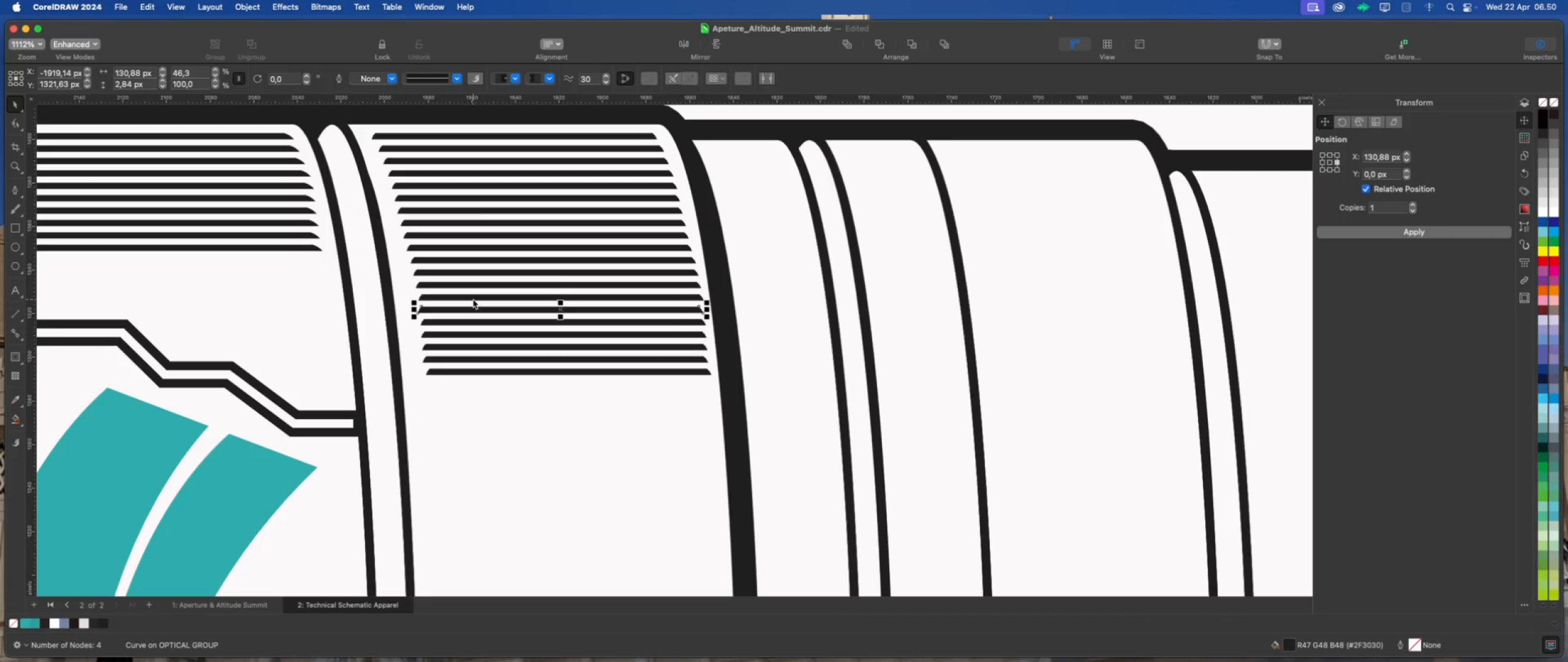 
key(ArrowLeft)
 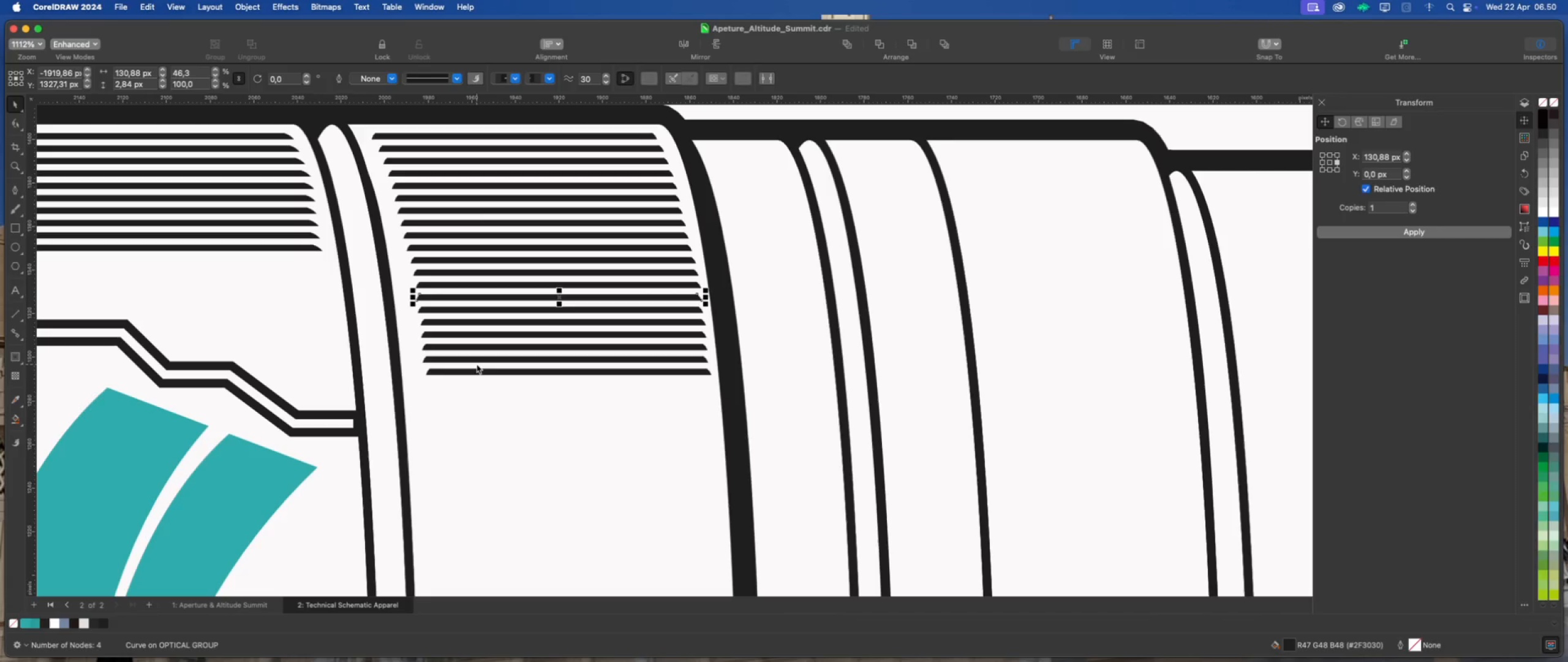 
left_click([477, 360])
 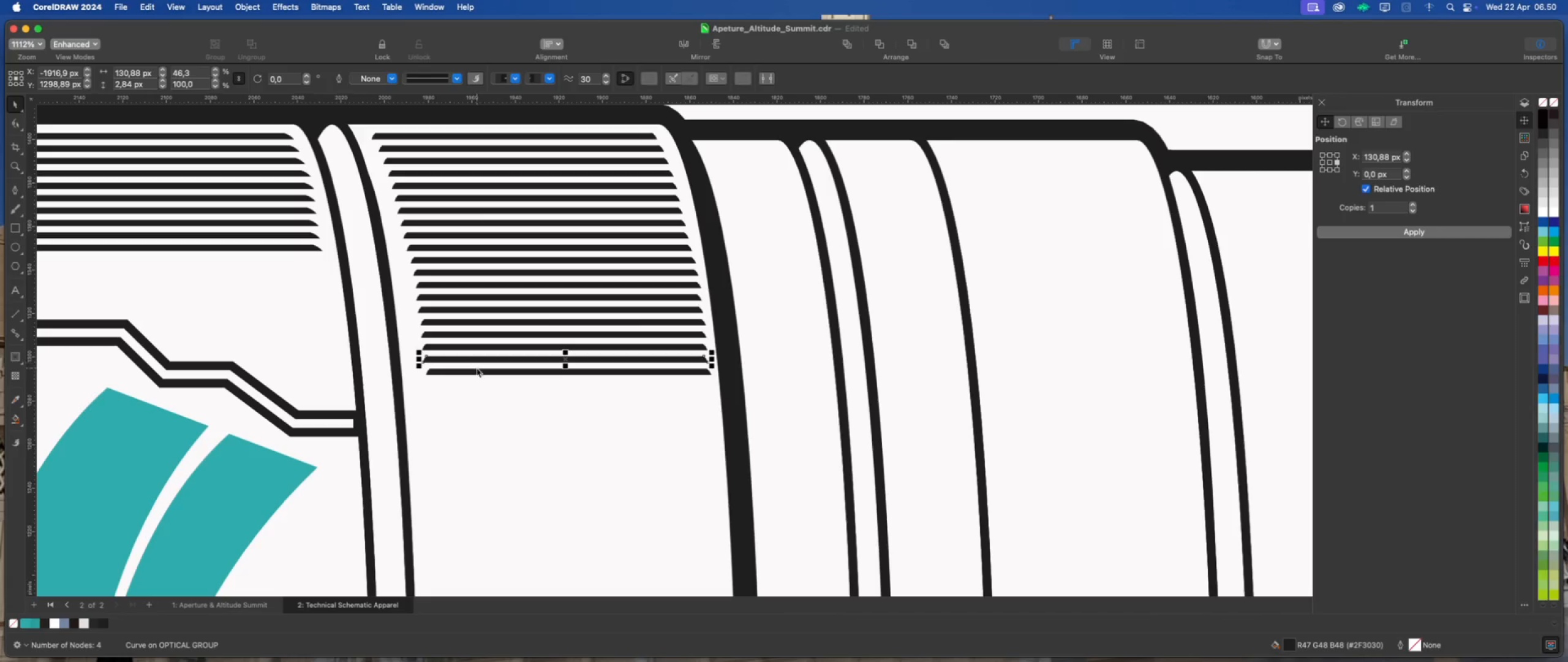 
left_click([478, 371])
 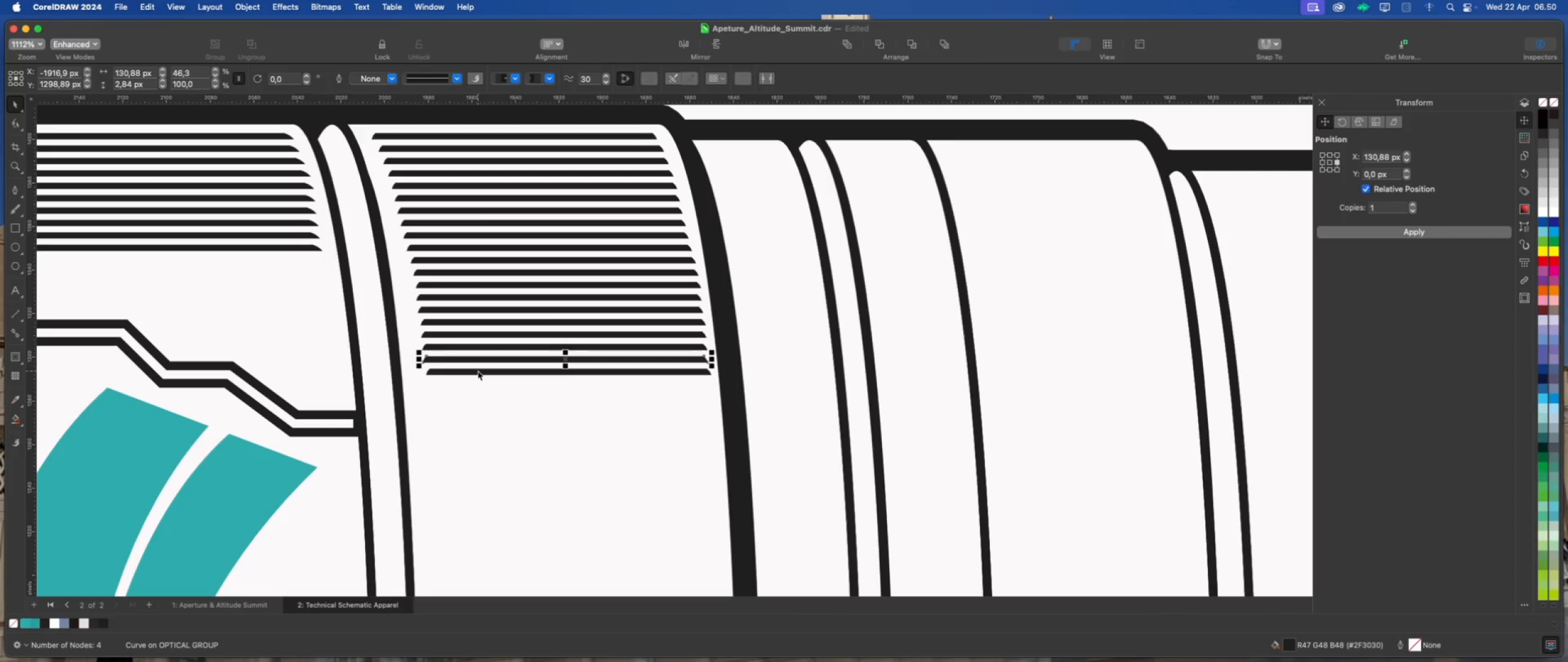 
key(ArrowLeft)
 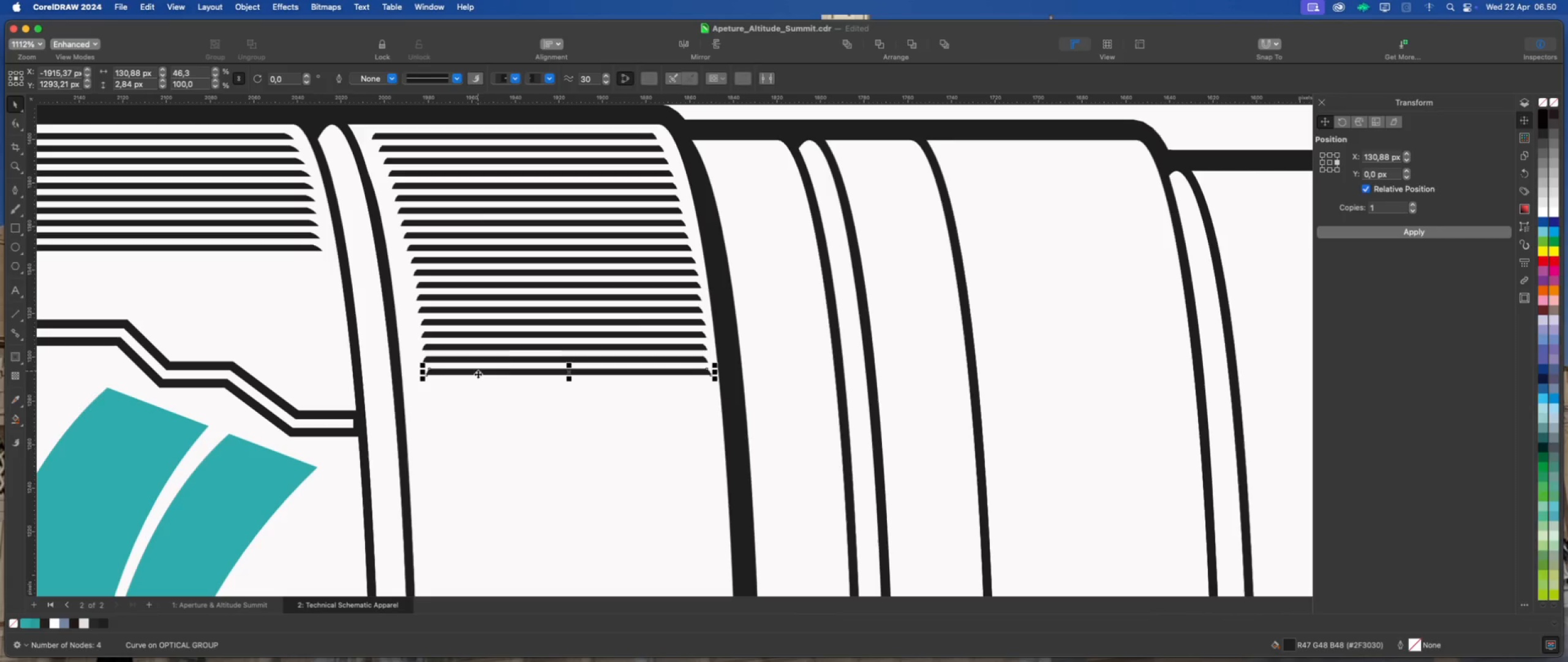 
key(ArrowLeft)
 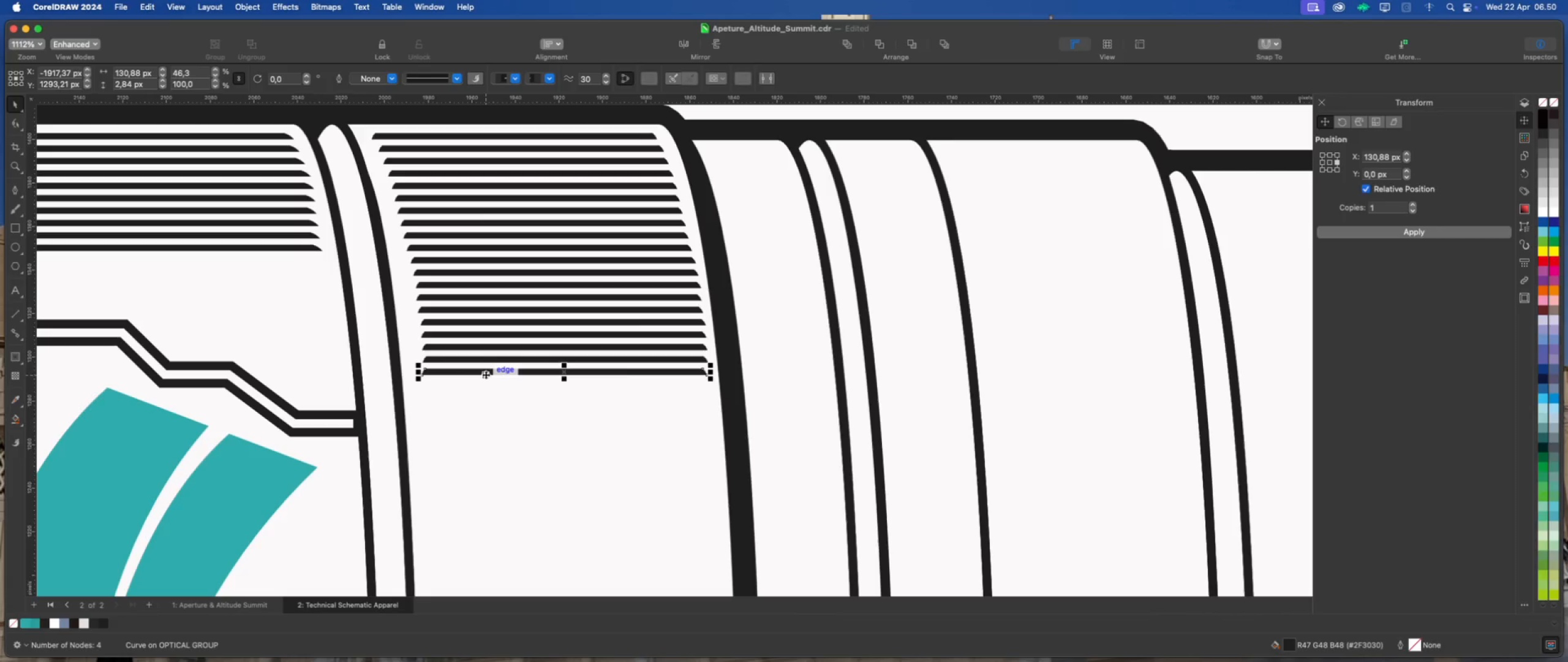 
scroll: coordinate [470, 291], scroll_direction: down, amount: 11.0
 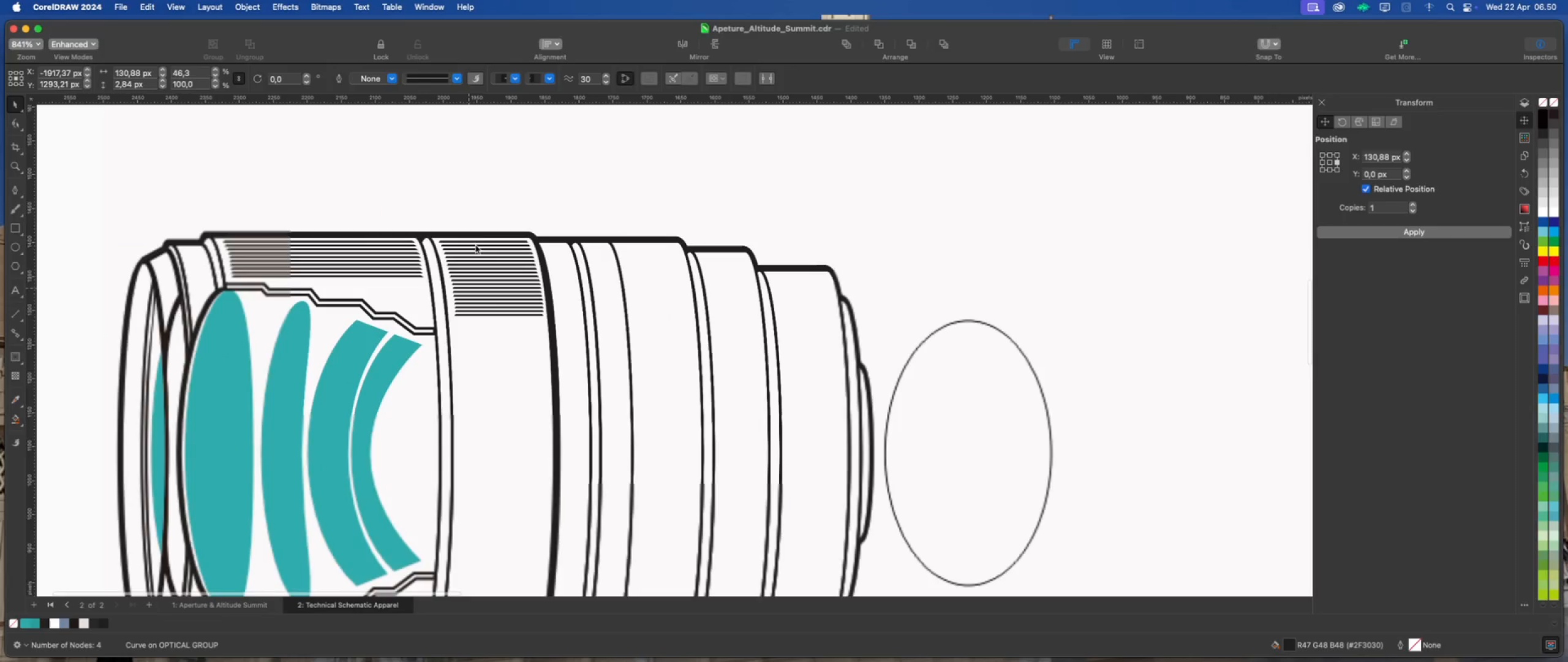 
left_click([505, 178])
 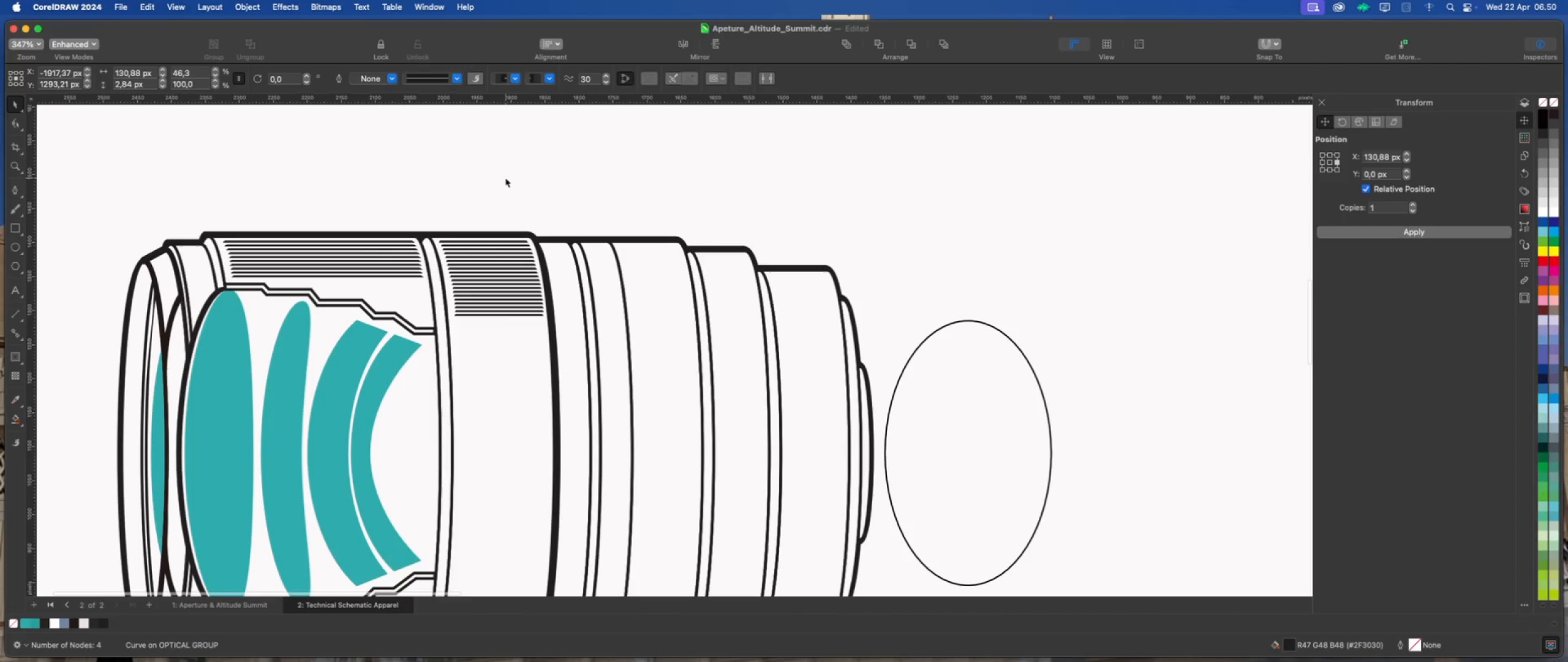 
scroll: coordinate [459, 188], scroll_direction: down, amount: 1.0
 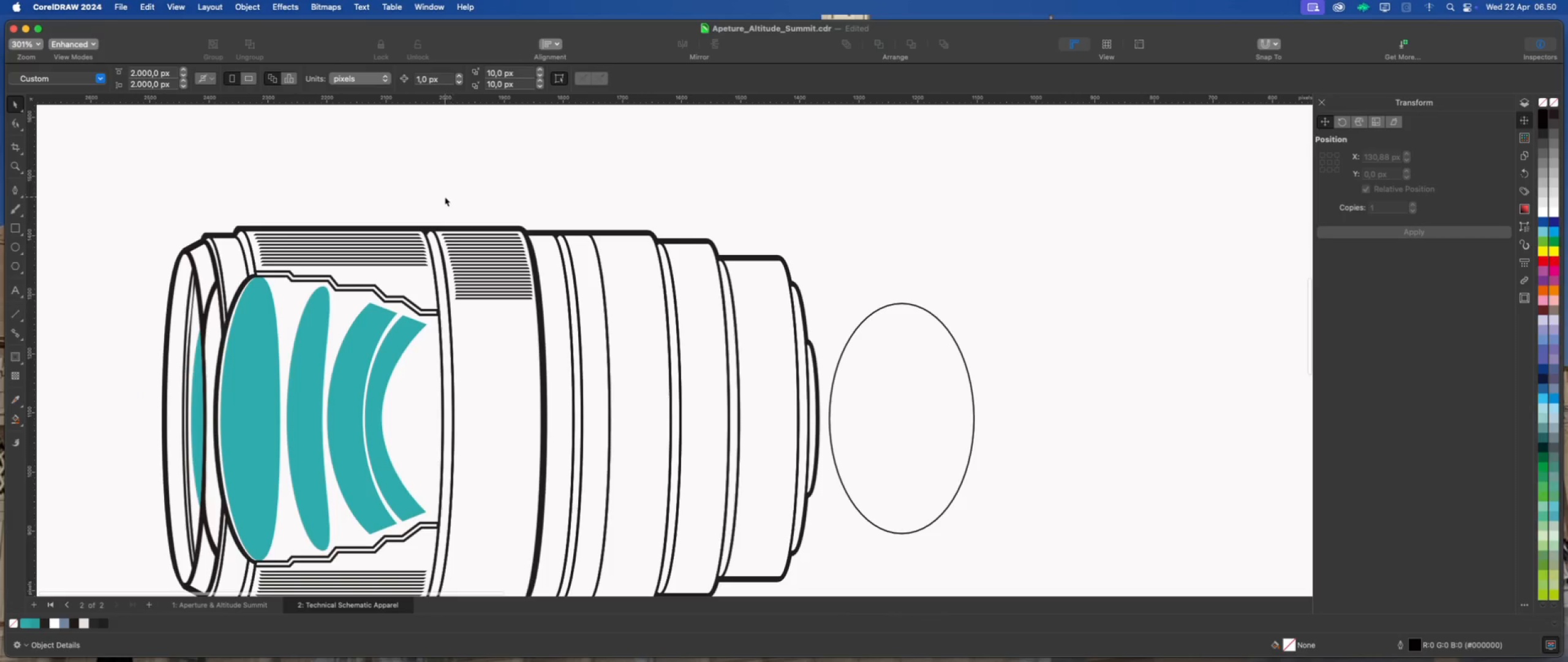 
left_click_drag(start_coordinate=[438, 199], to_coordinate=[564, 320])
 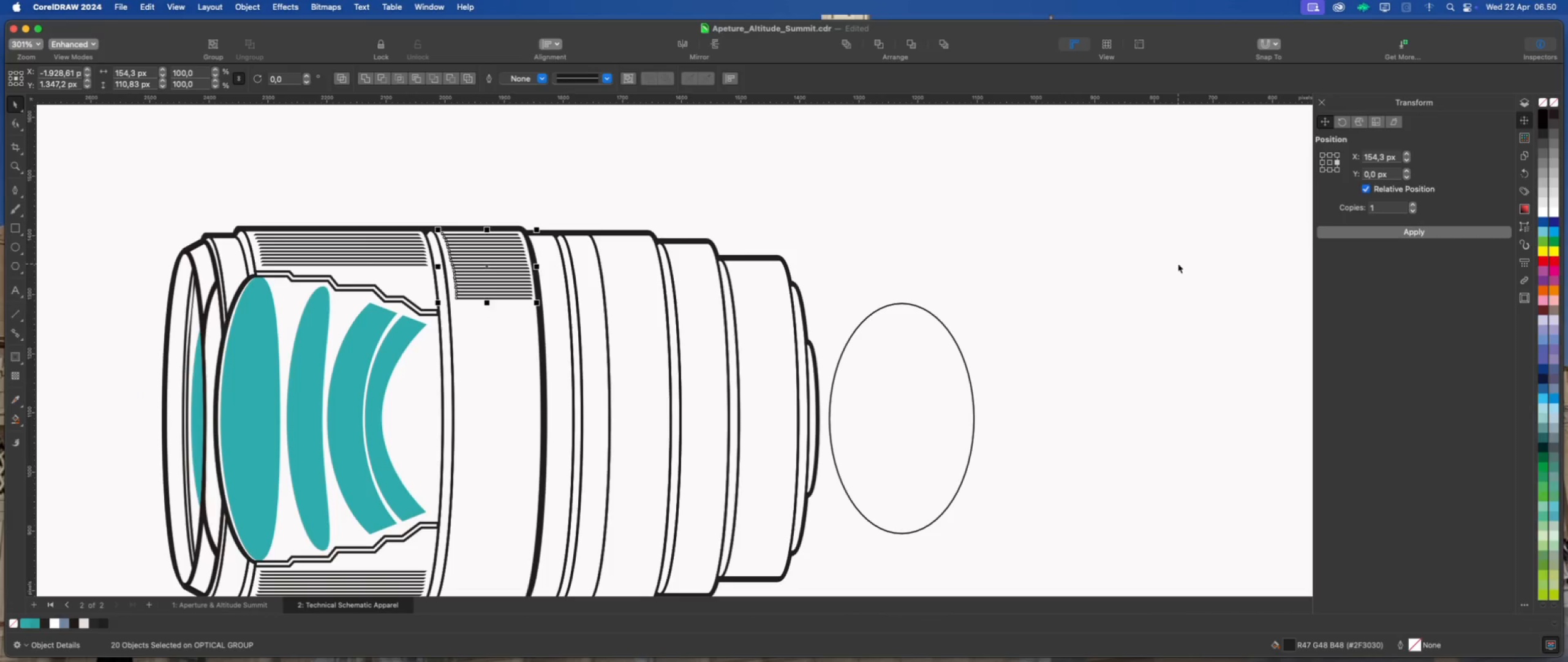 
left_click([835, 202])
 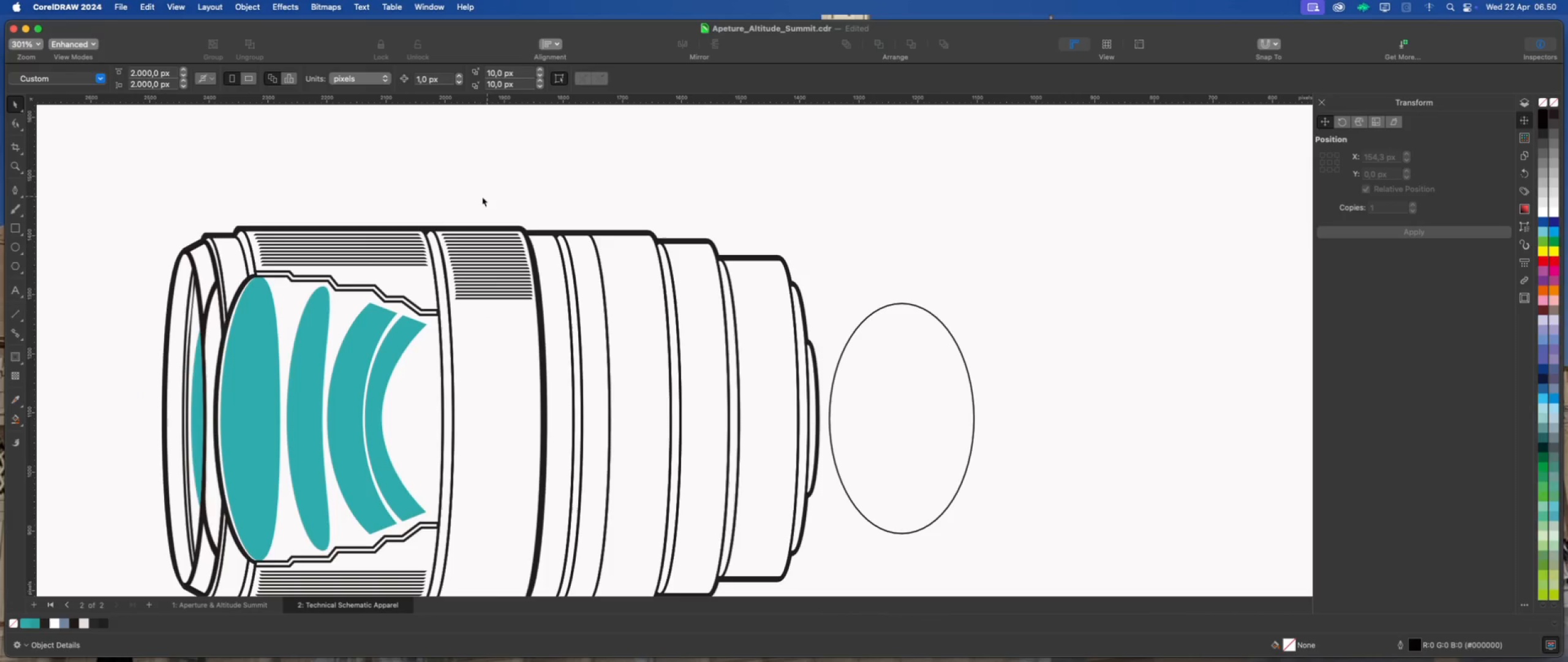 
left_click_drag(start_coordinate=[434, 207], to_coordinate=[552, 303])
 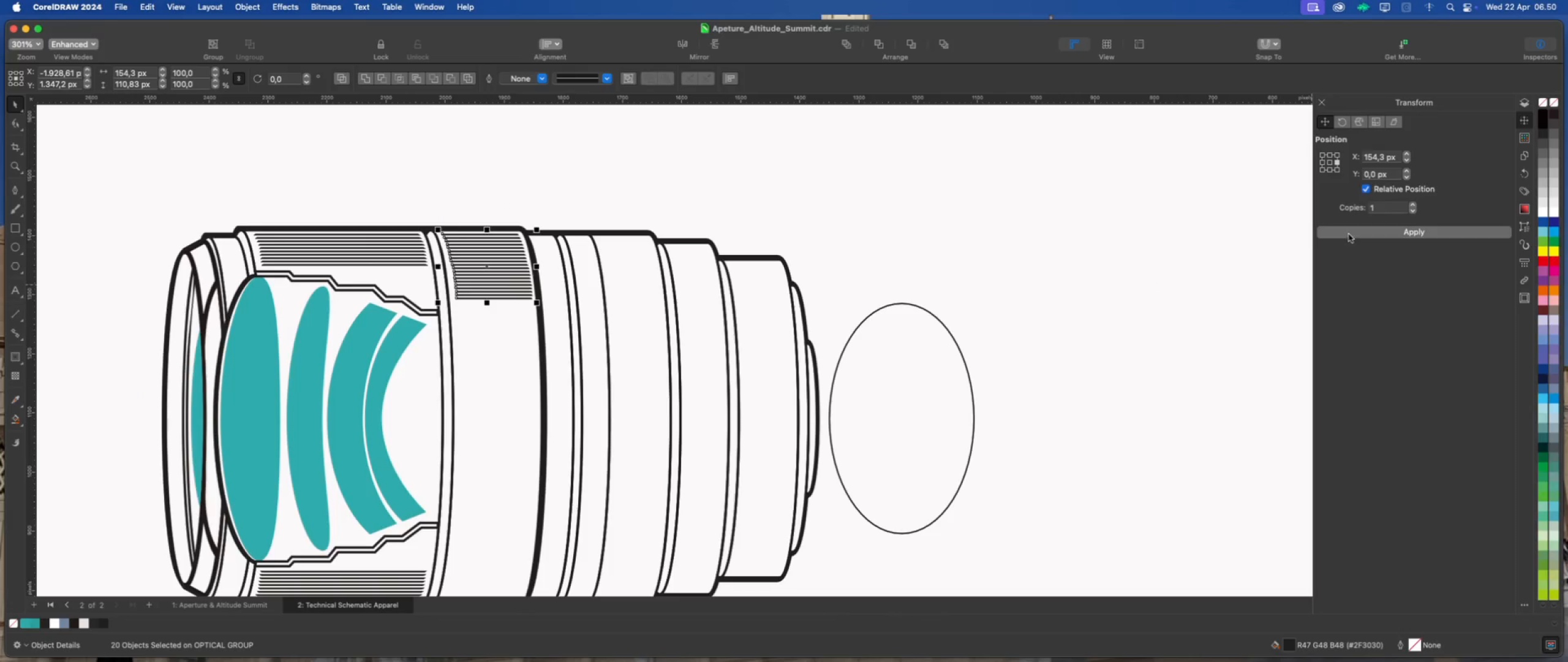 
left_click([1329, 171])
 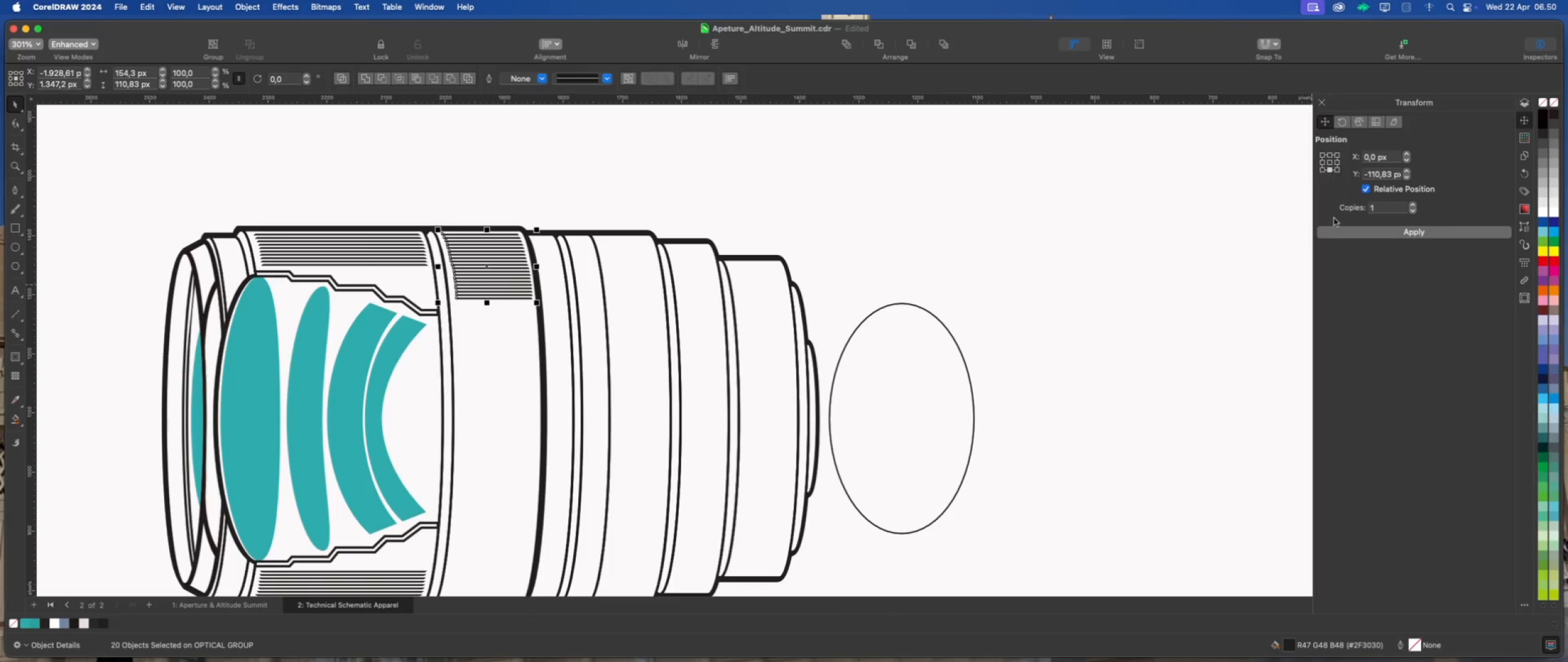 
left_click([1336, 235])
 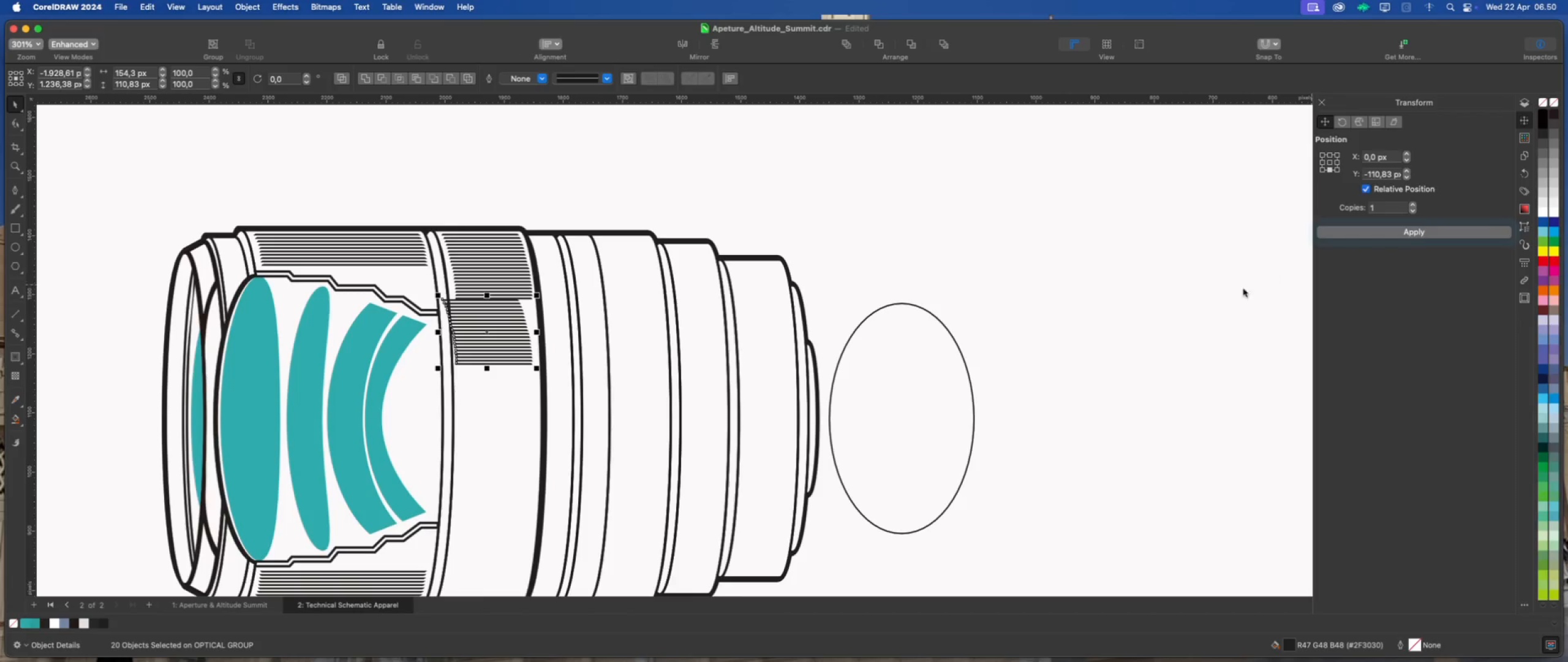 
scroll: coordinate [490, 331], scroll_direction: up, amount: 9.0
 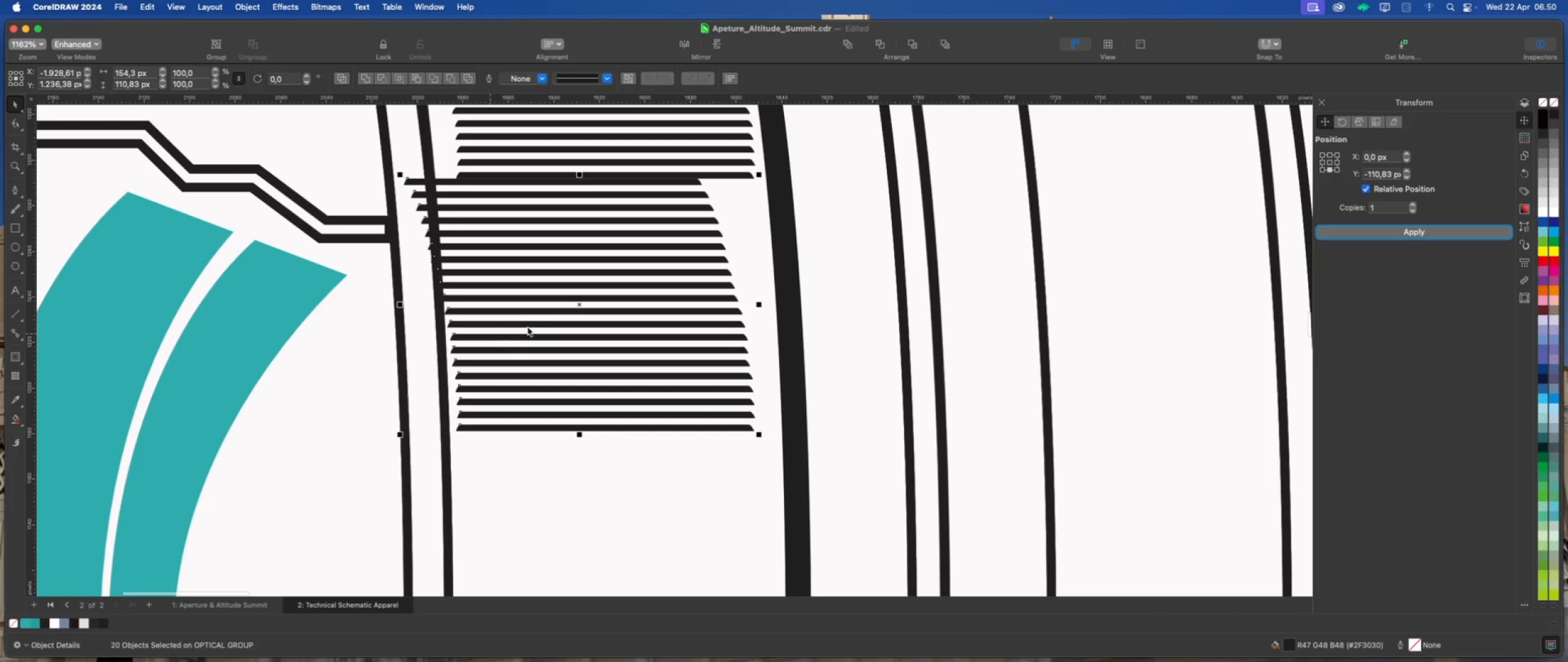 
scroll: coordinate [575, 310], scroll_direction: down, amount: 4.0
 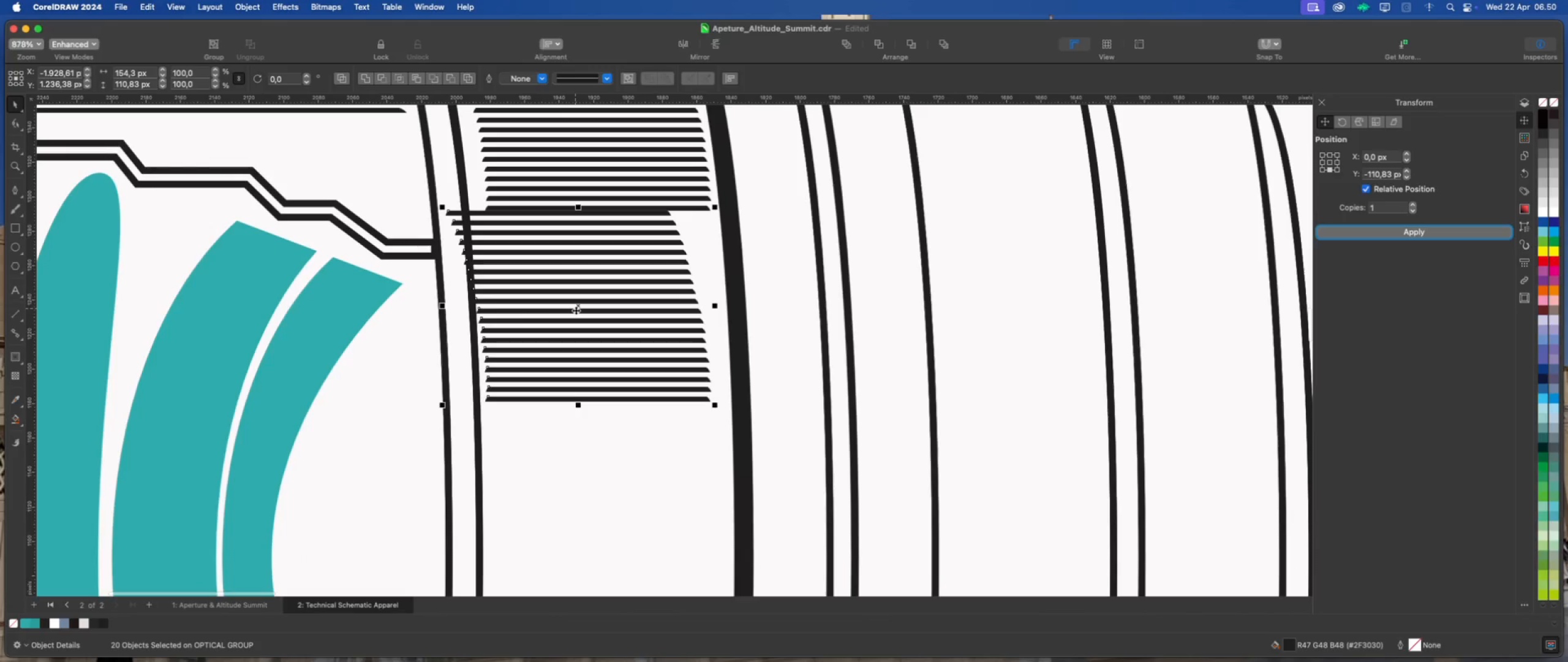 
left_click_drag(start_coordinate=[579, 302], to_coordinate=[601, 317])
 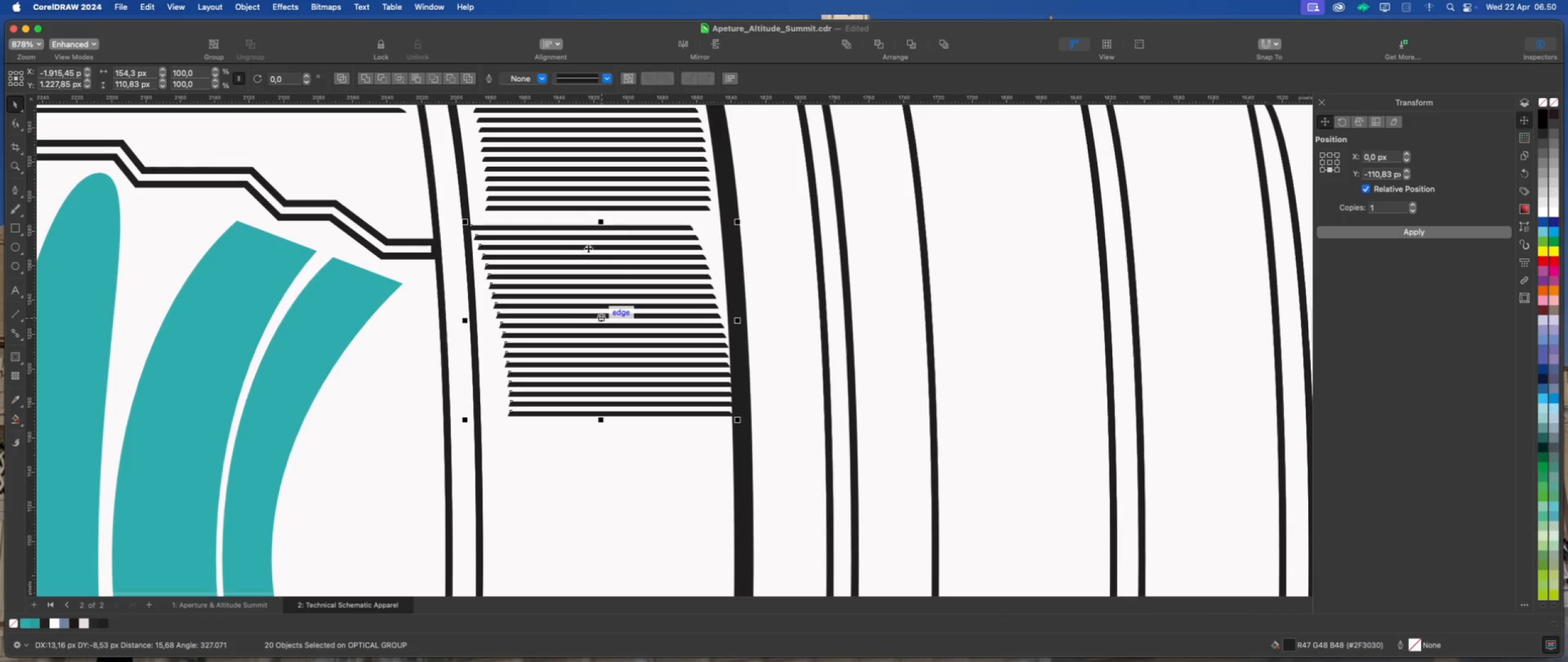 
key(Meta+Z)
 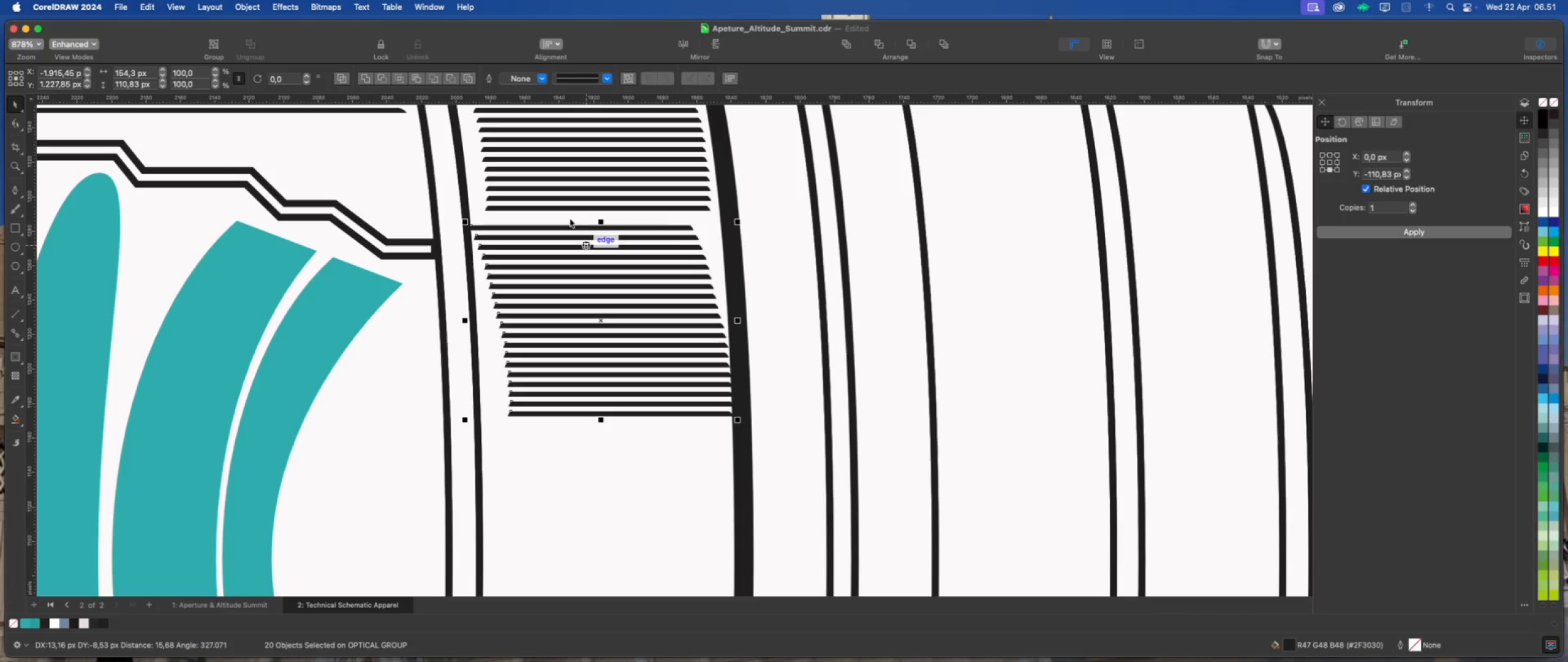 
scroll: coordinate [537, 215], scroll_direction: up, amount: 10.0
 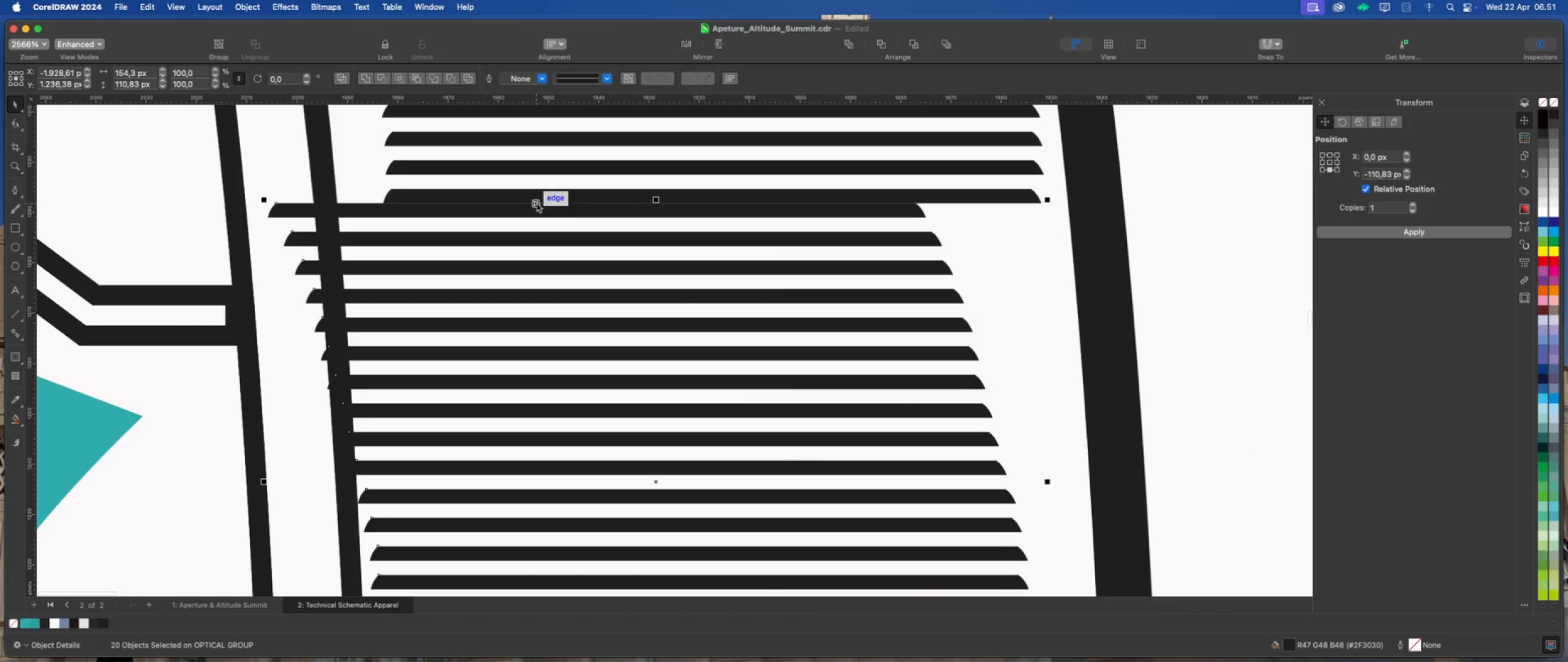 
left_click_drag(start_coordinate=[537, 203], to_coordinate=[537, 216])
 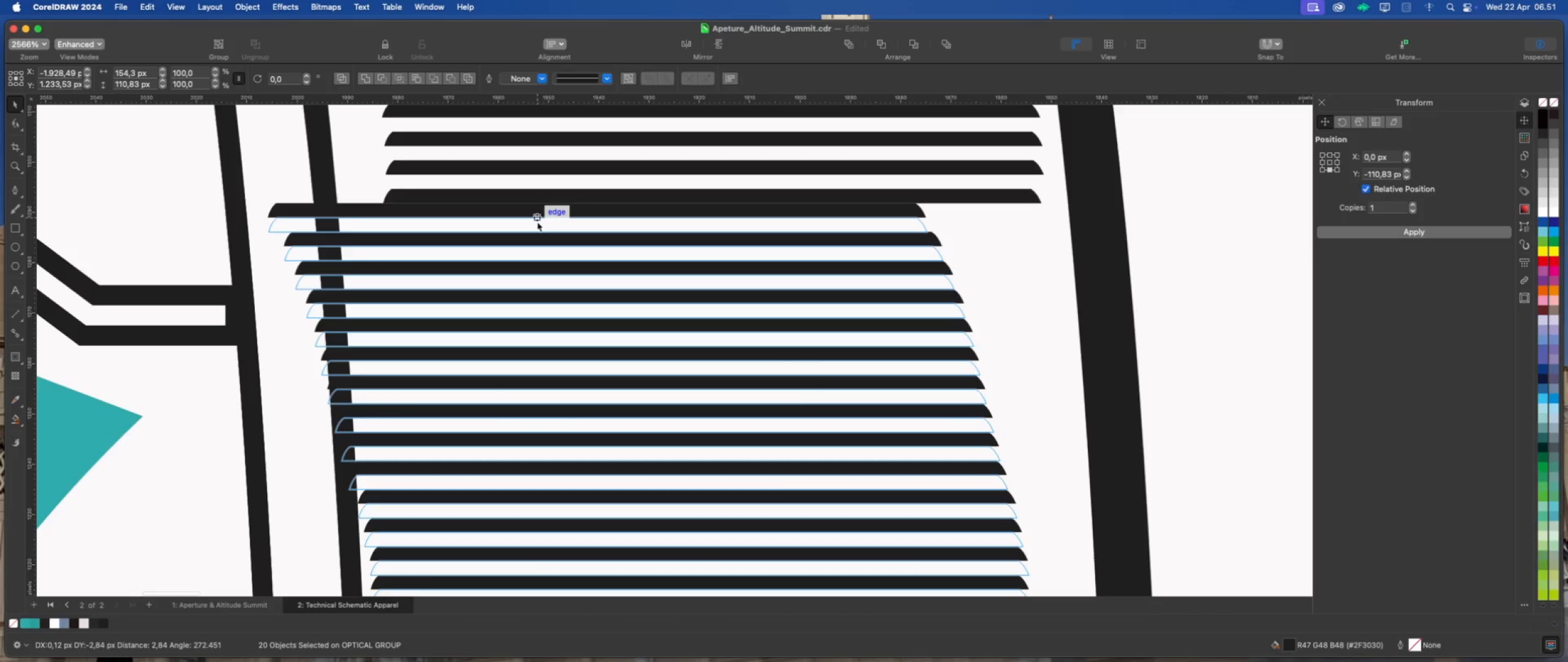 
scroll: coordinate [567, 175], scroll_direction: down, amount: 6.0
 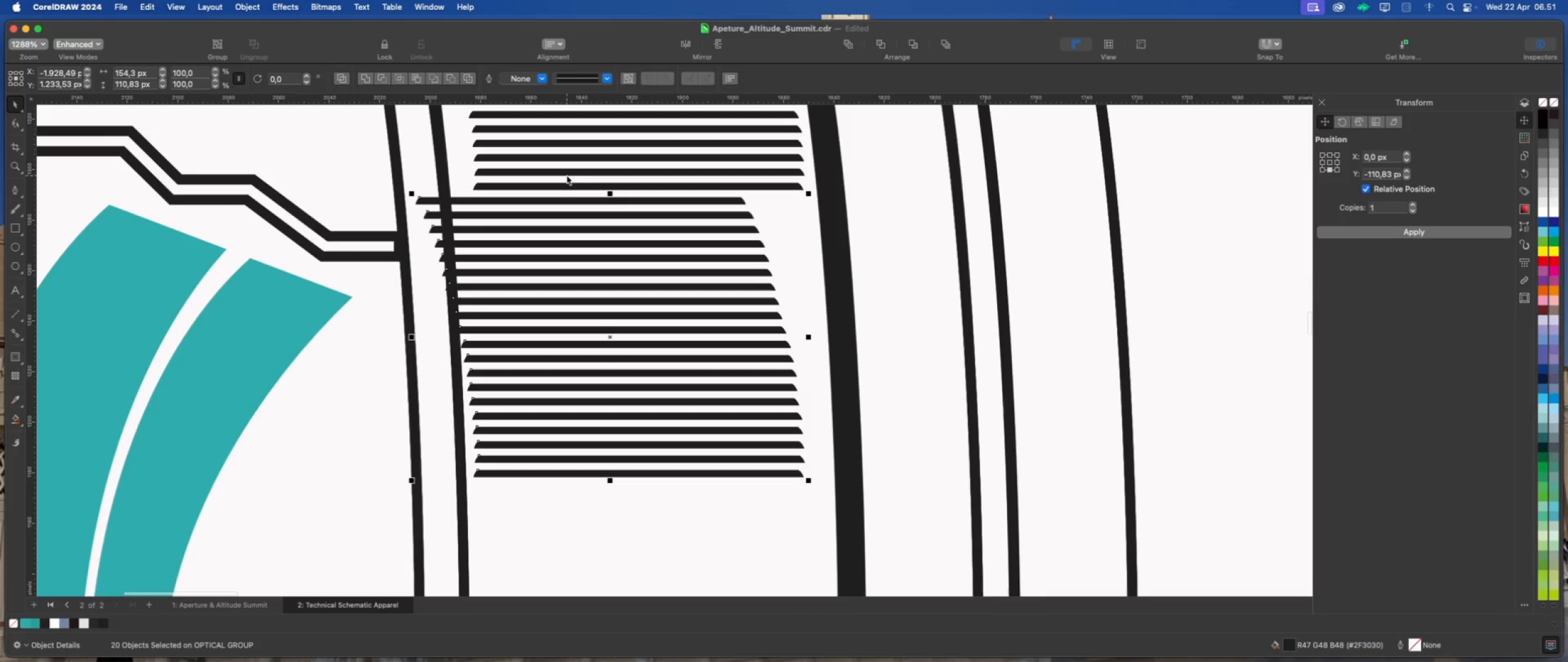 
key(ArrowRight)
 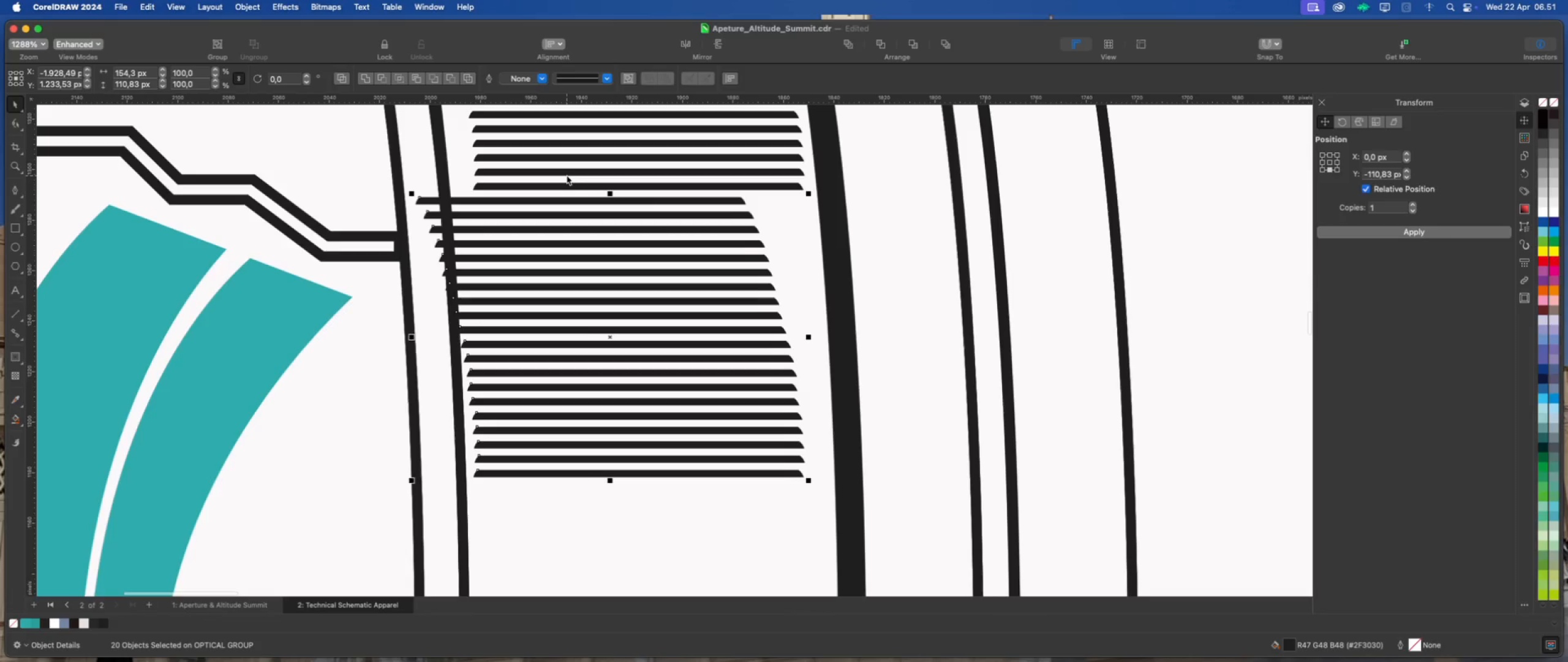 
key(ArrowRight)
 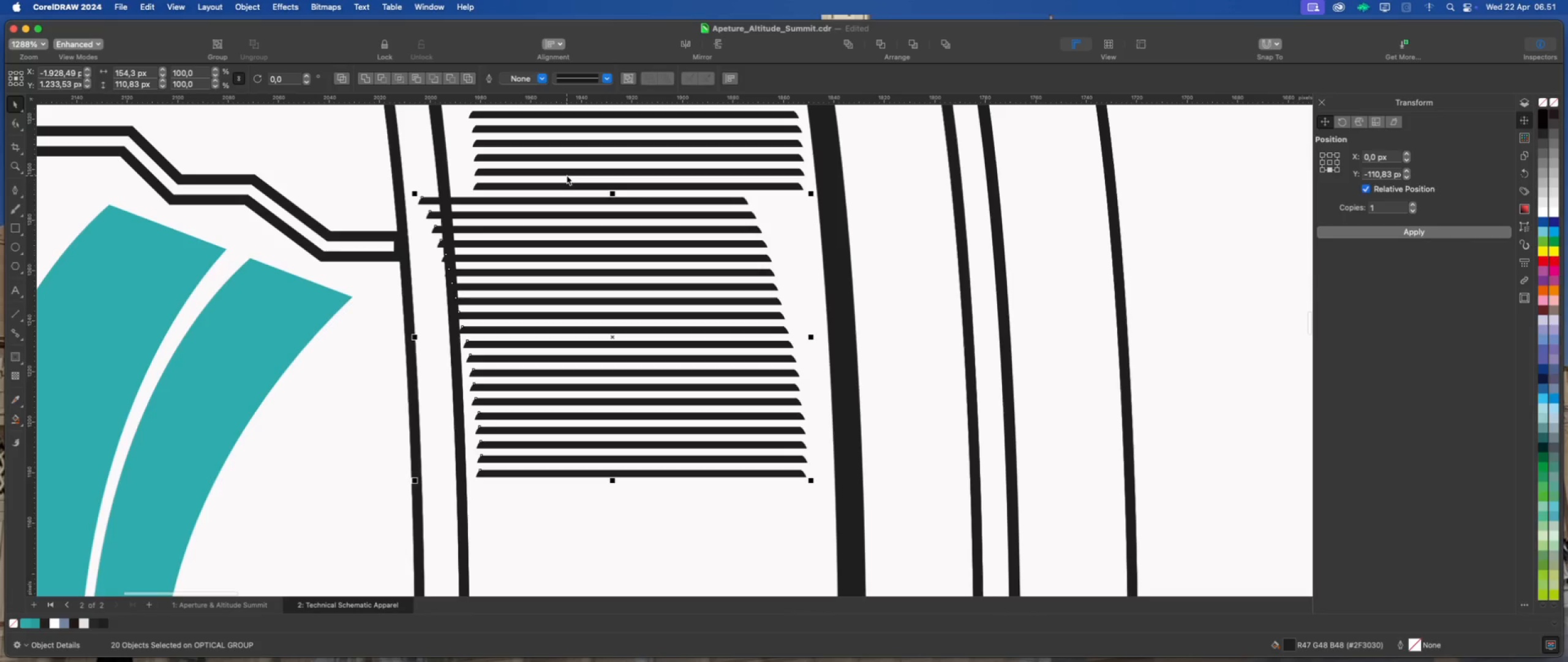 
key(ArrowRight)
 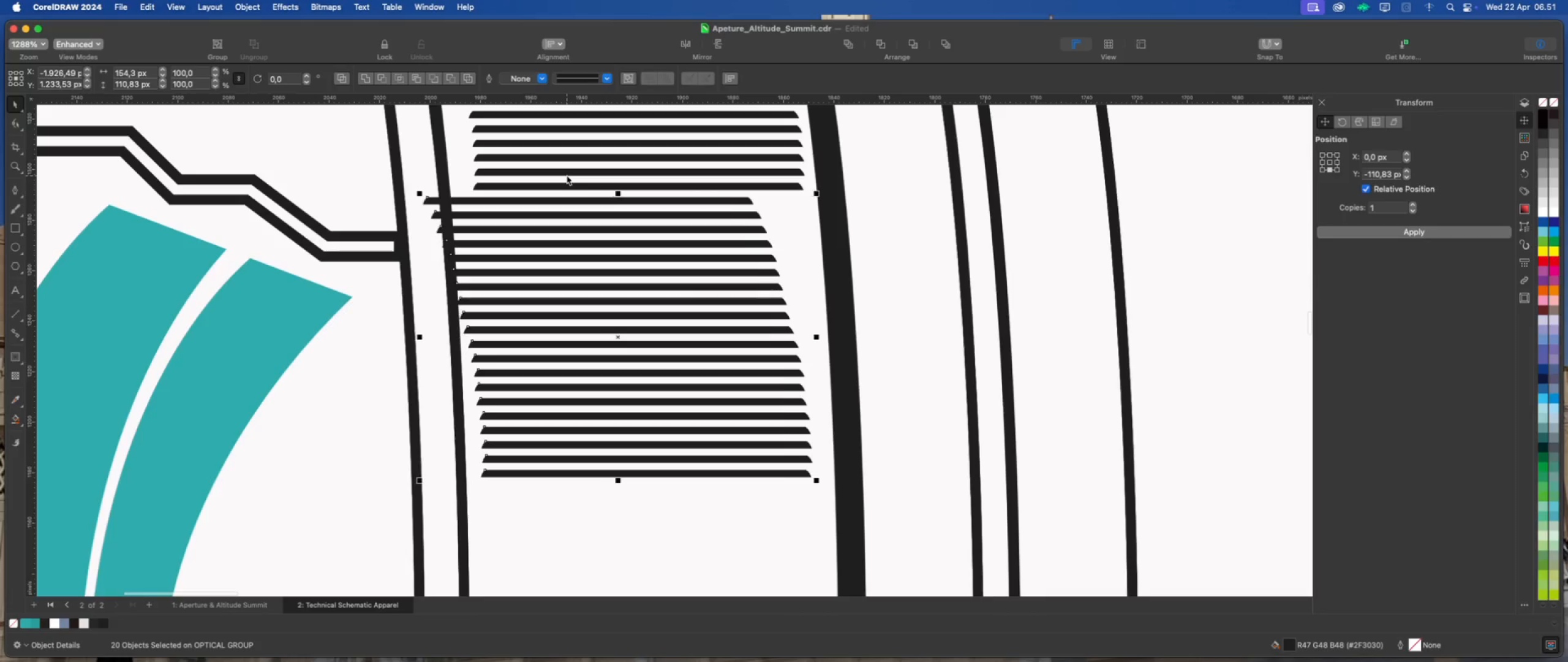 
key(ArrowRight)
 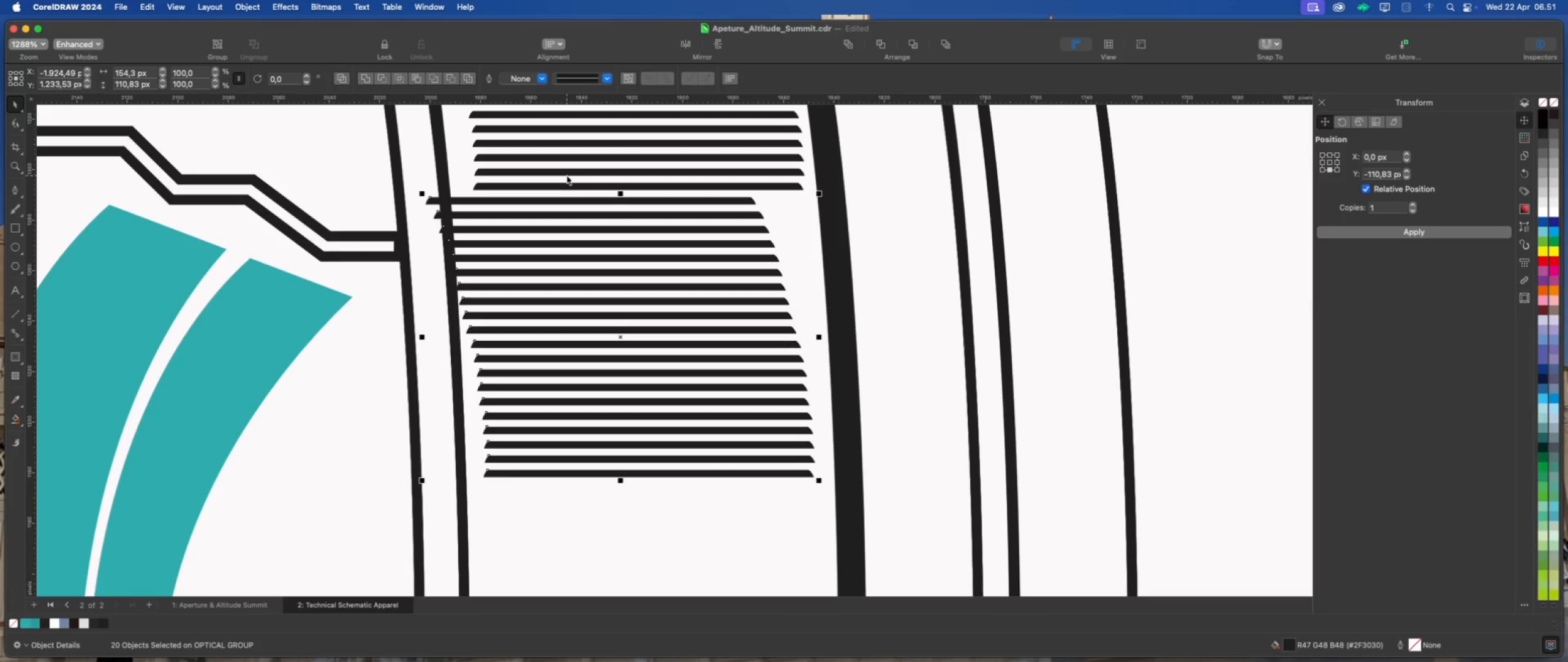 
scroll: coordinate [659, 206], scroll_direction: down, amount: 1.0
 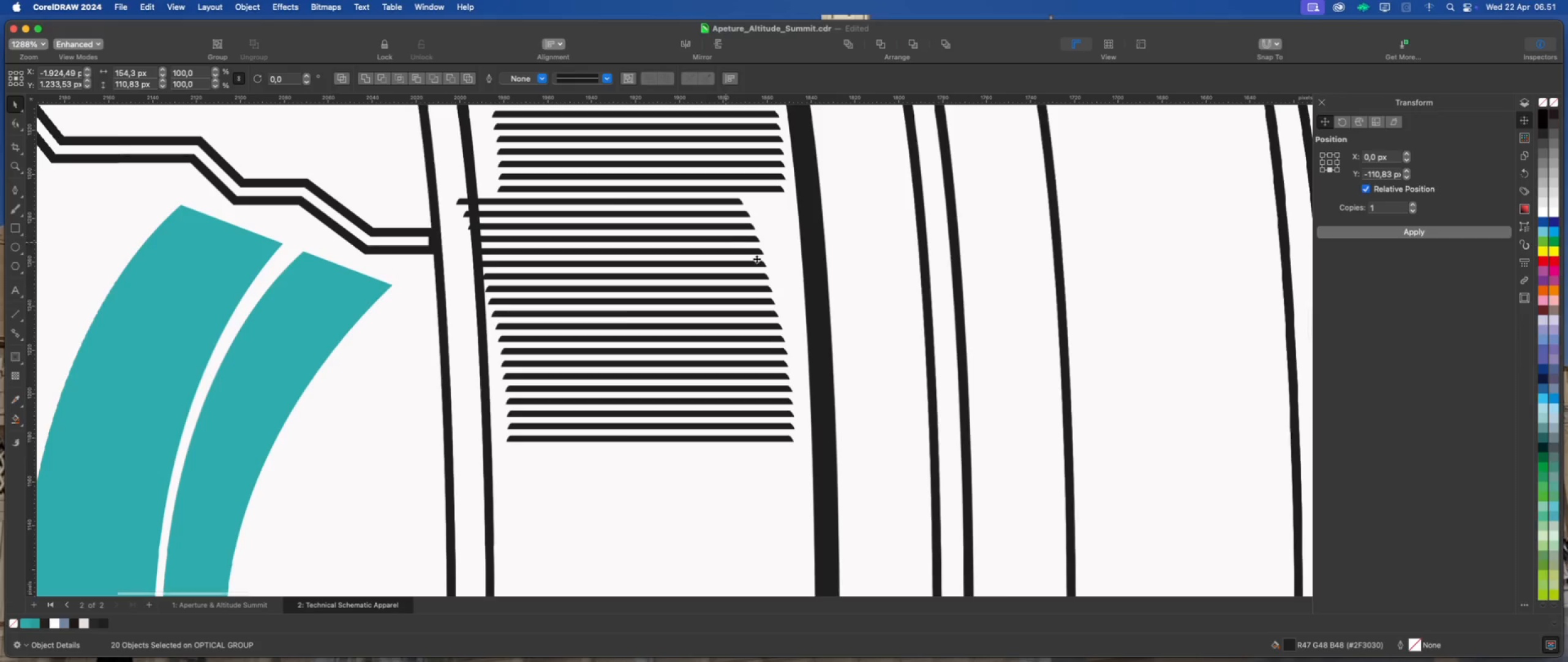 
left_click([829, 261])
 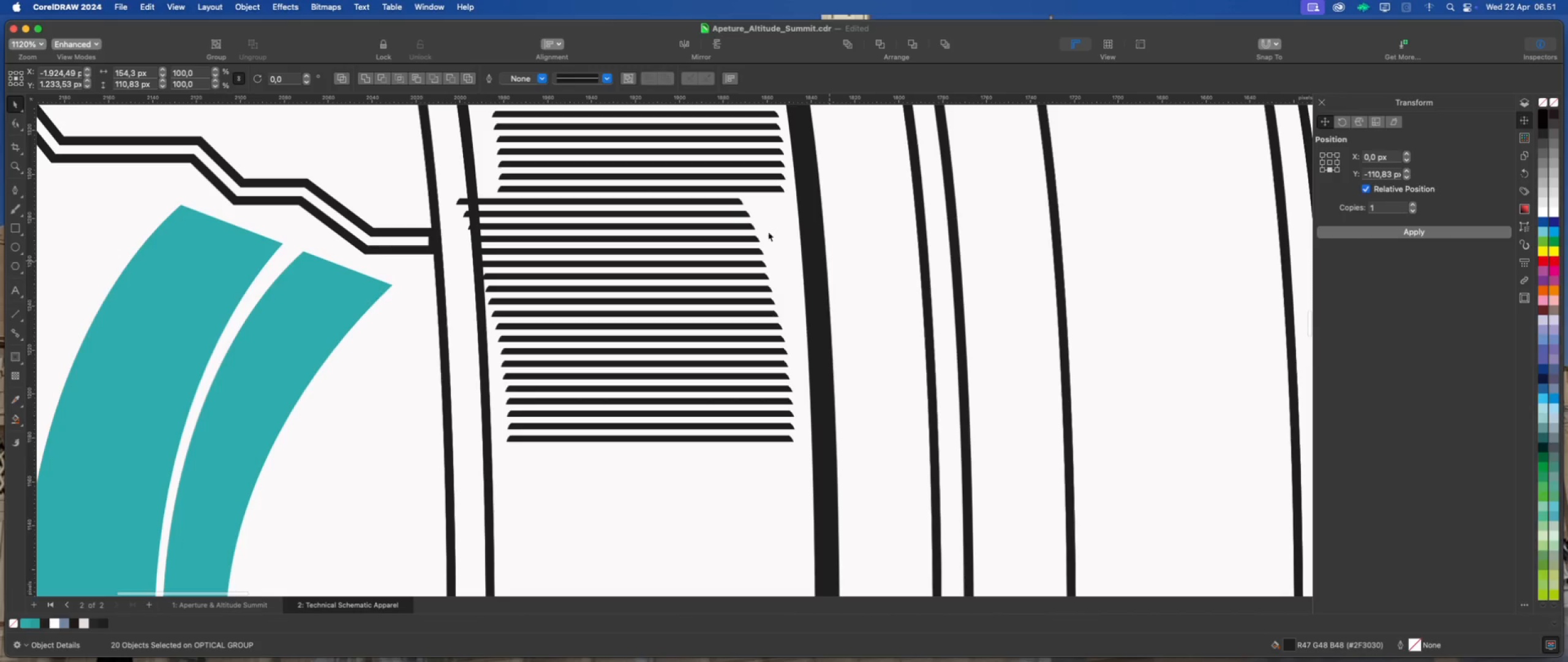 
left_click([721, 199])
 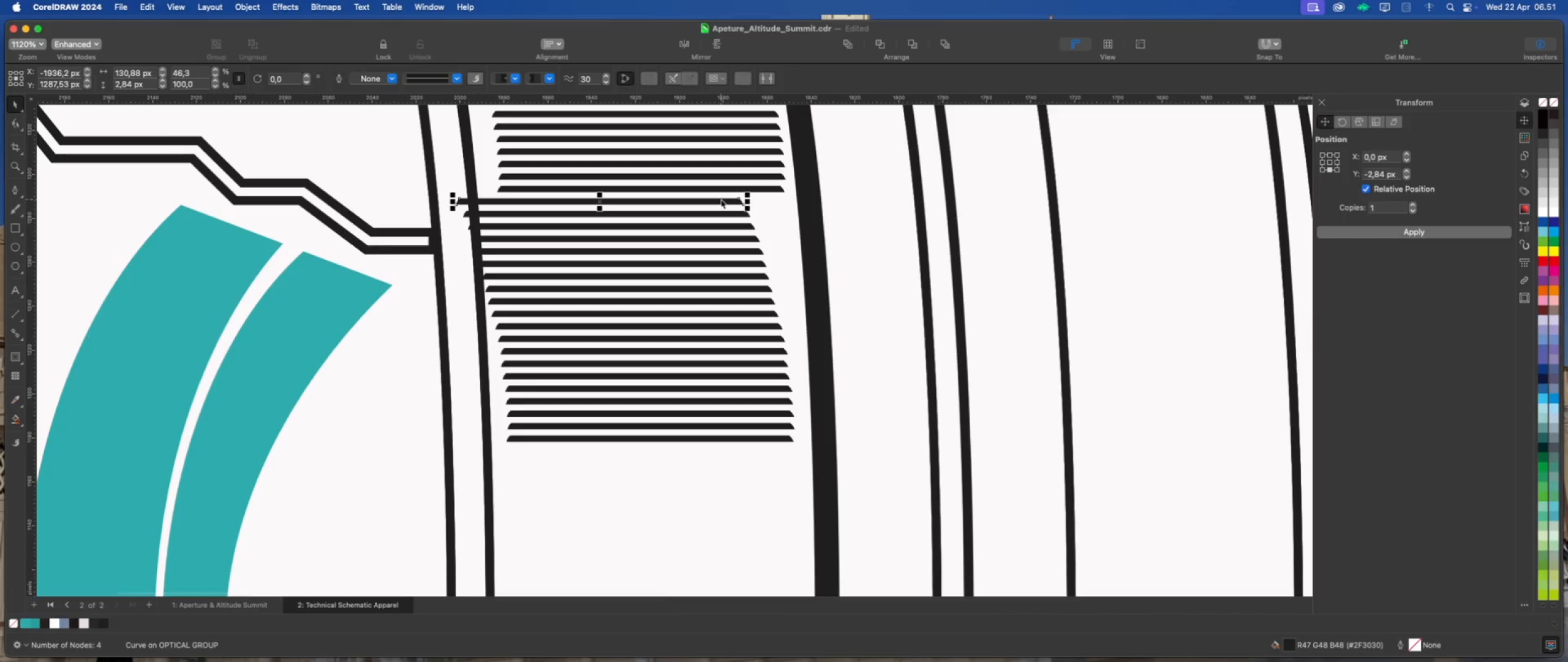 
left_click_drag(start_coordinate=[705, 199], to_coordinate=[748, 205])
 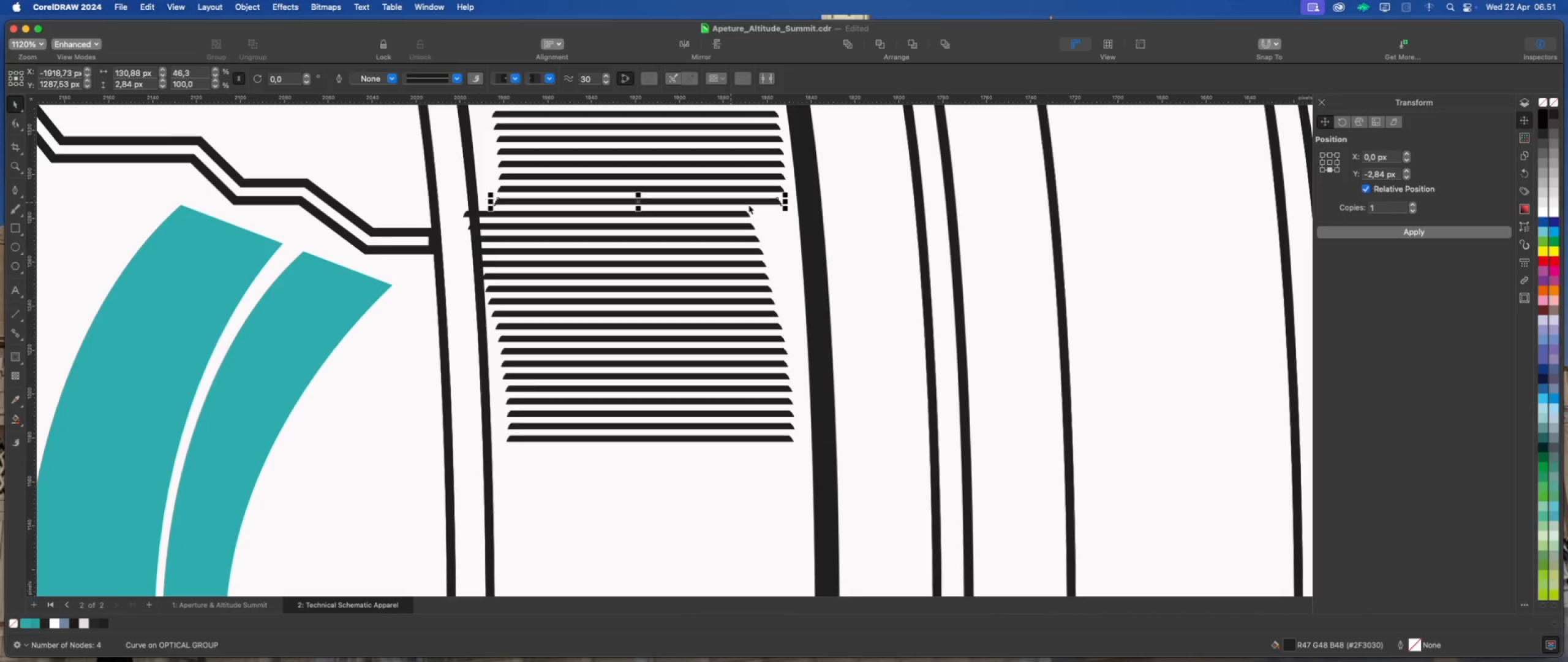 
hold_key(key=ShiftLeft, duration=2.76)
 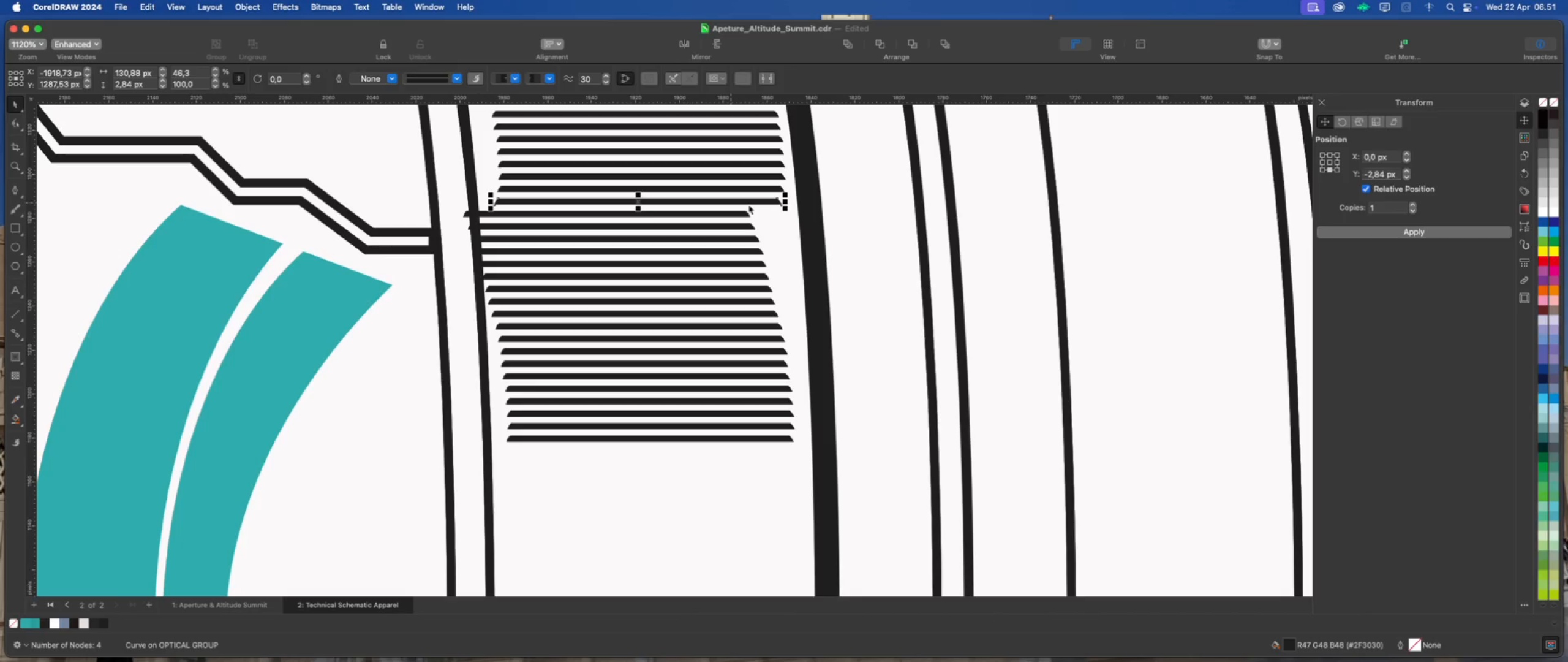 
key(ArrowRight)
 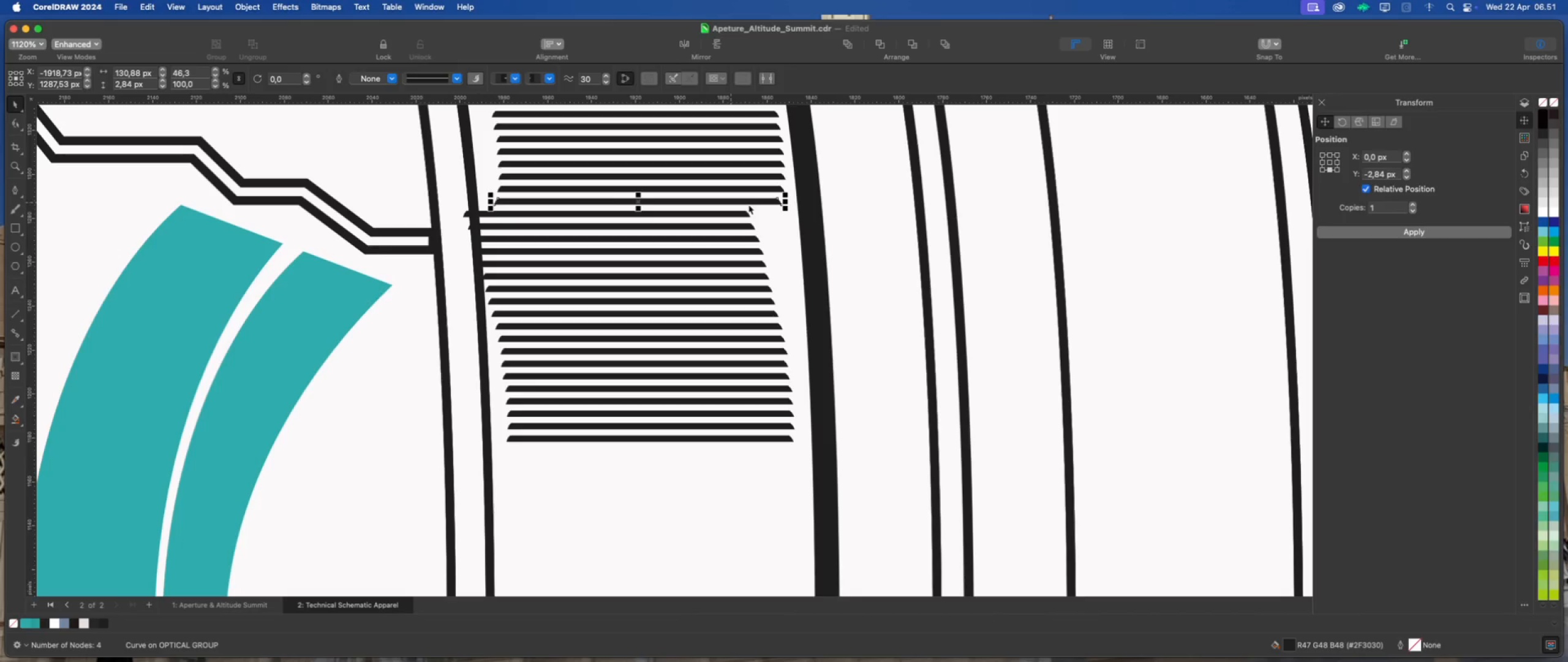 
key(ArrowRight)
 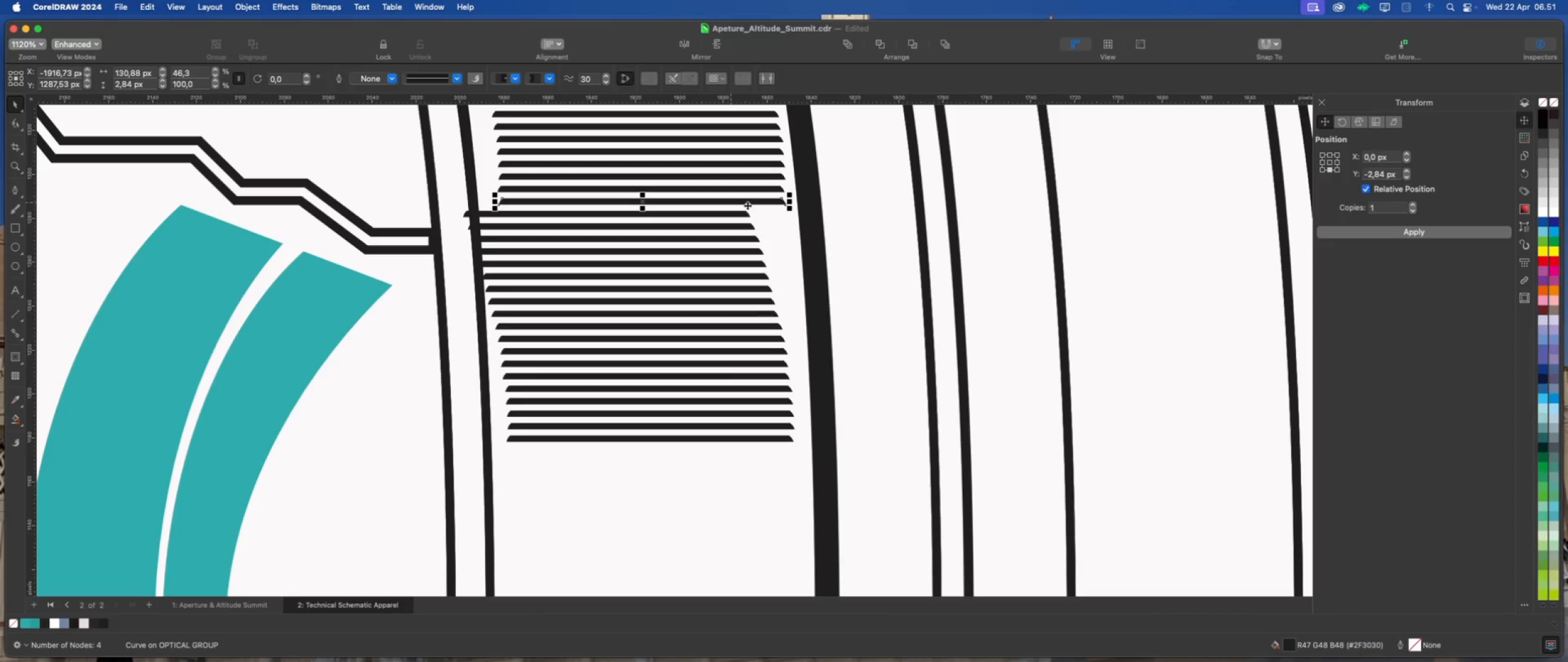 
left_click([731, 215])
 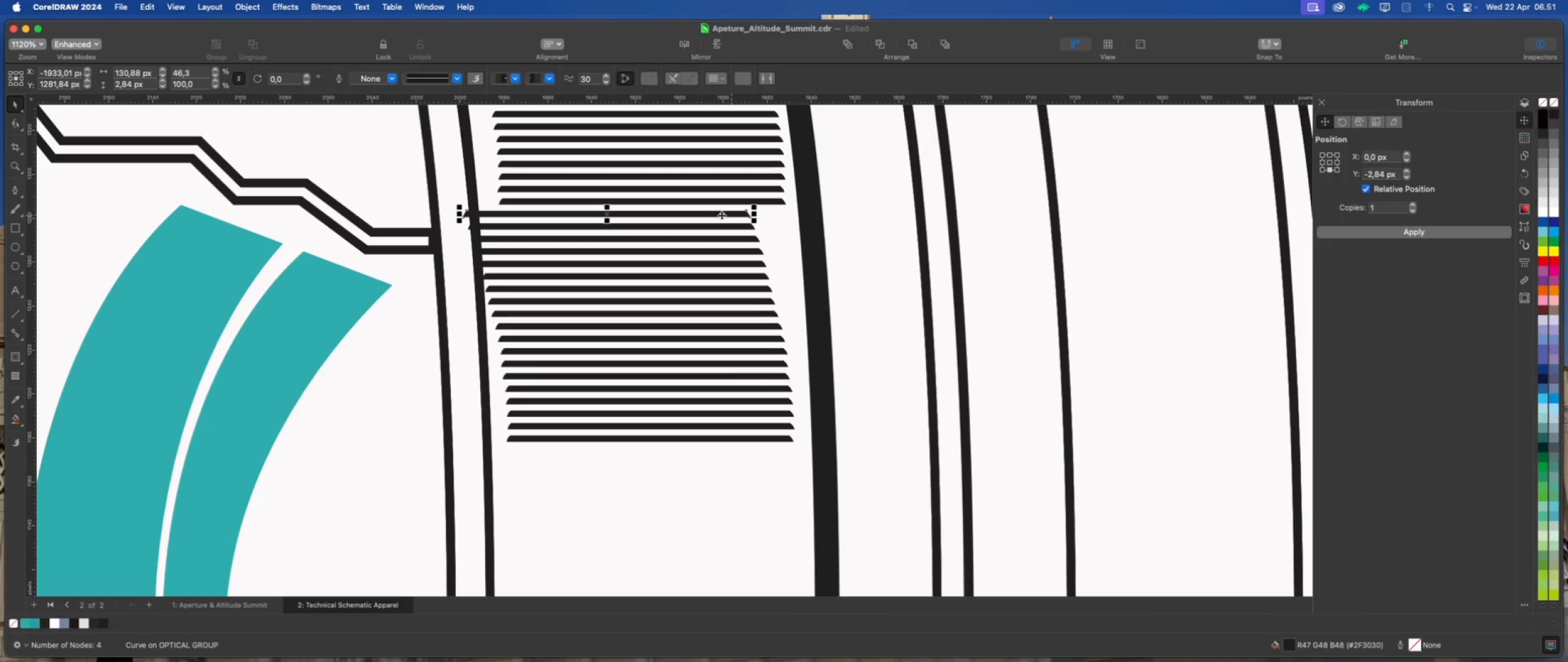 
left_click_drag(start_coordinate=[719, 215], to_coordinate=[760, 216])
 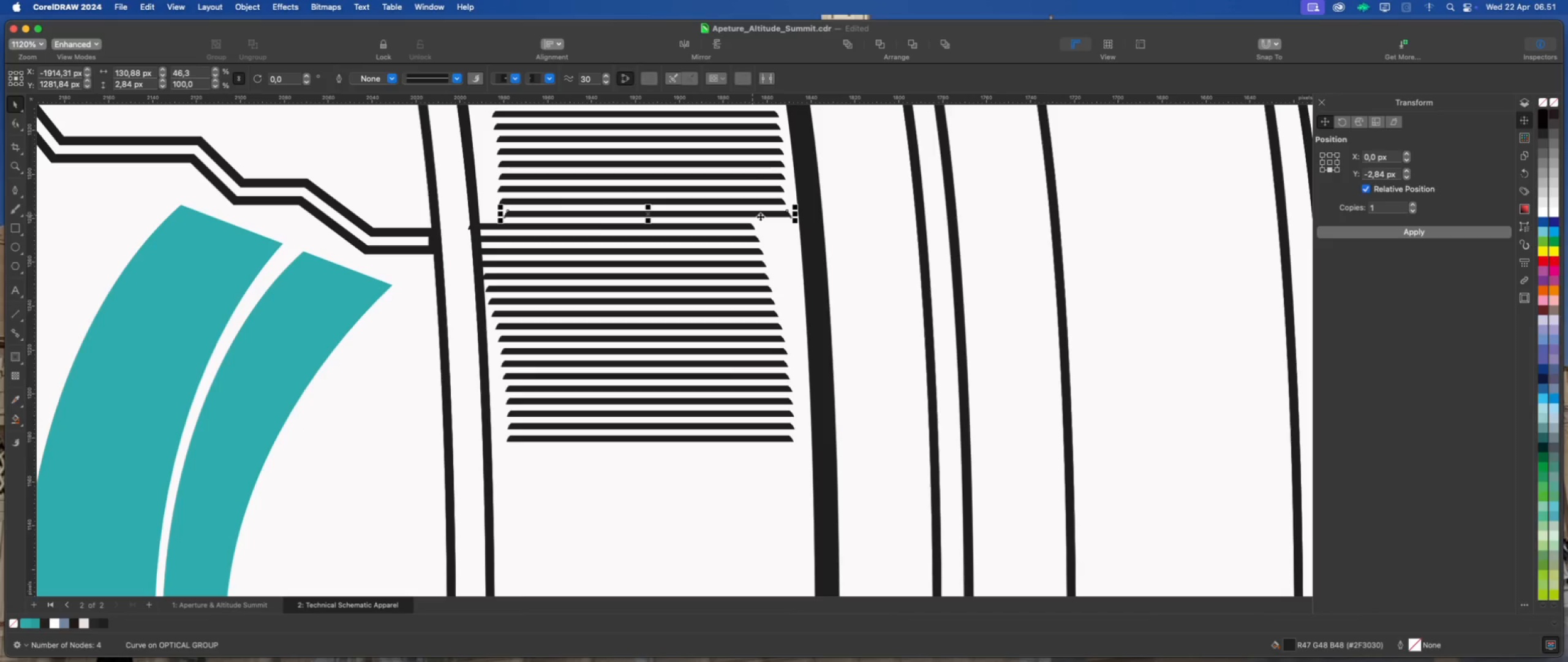 
hold_key(key=ShiftLeft, duration=2.55)
 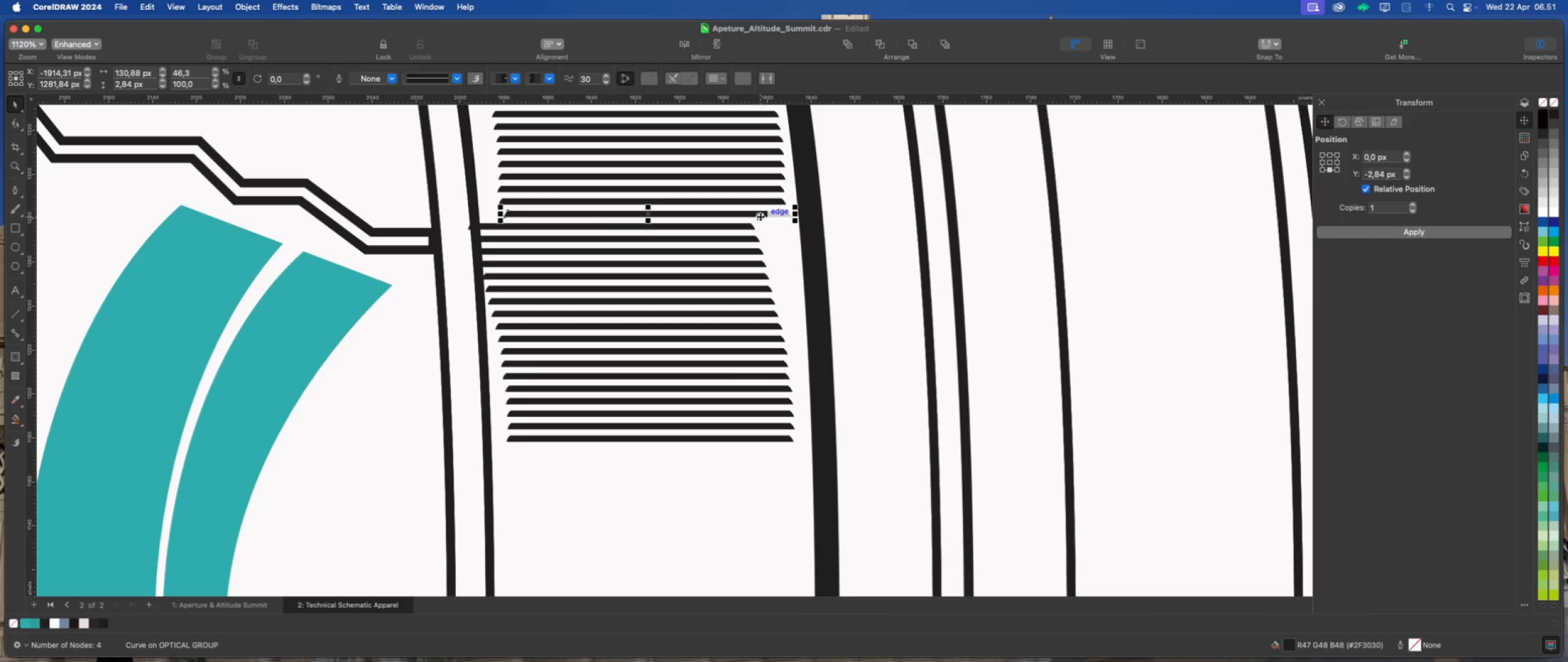 
key(ArrowLeft)
 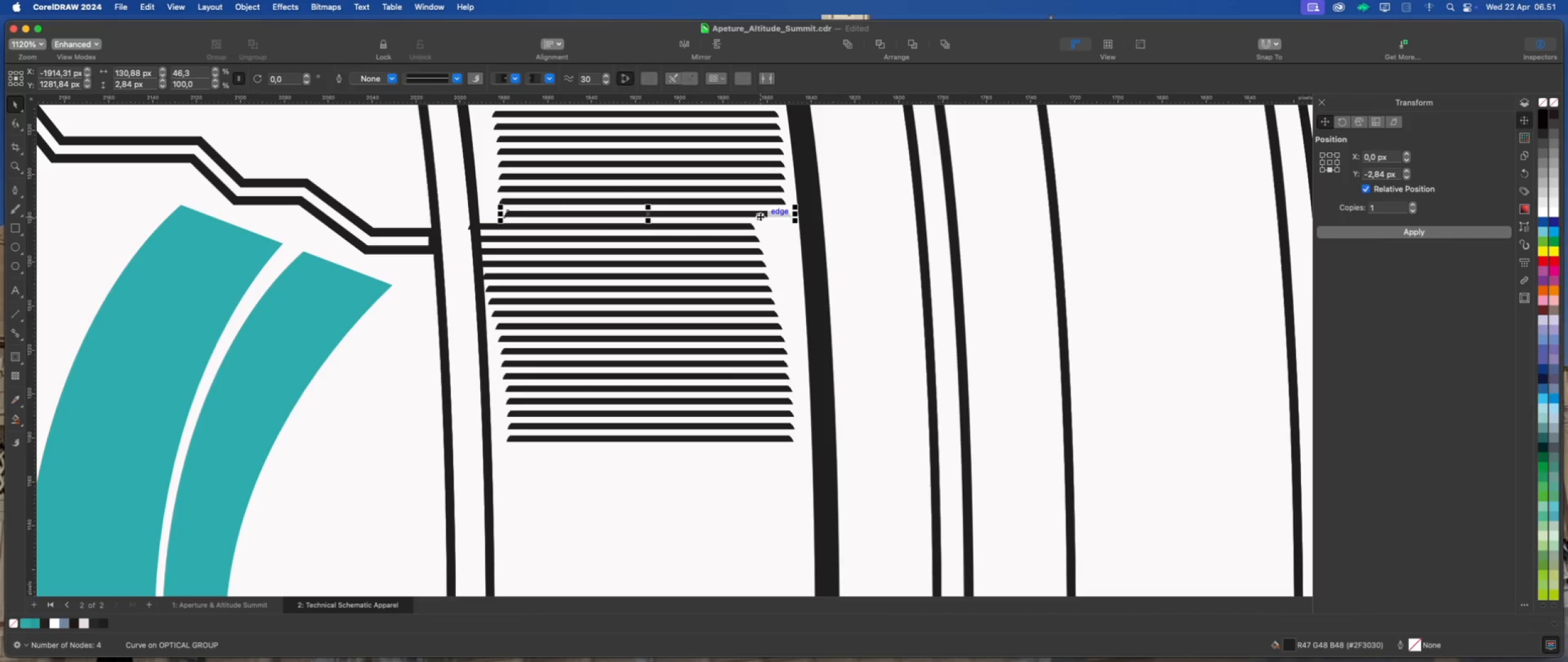 
key(ArrowLeft)
 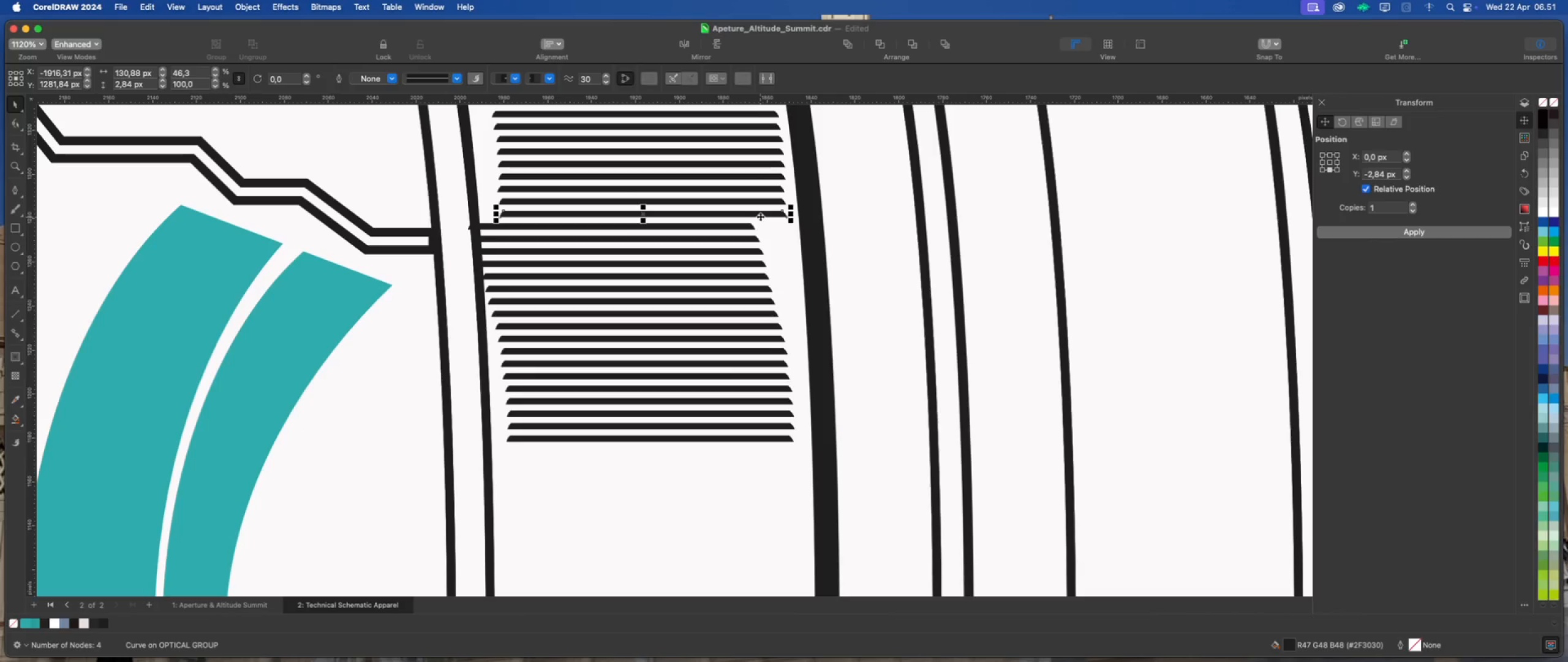 
key(ArrowLeft)
 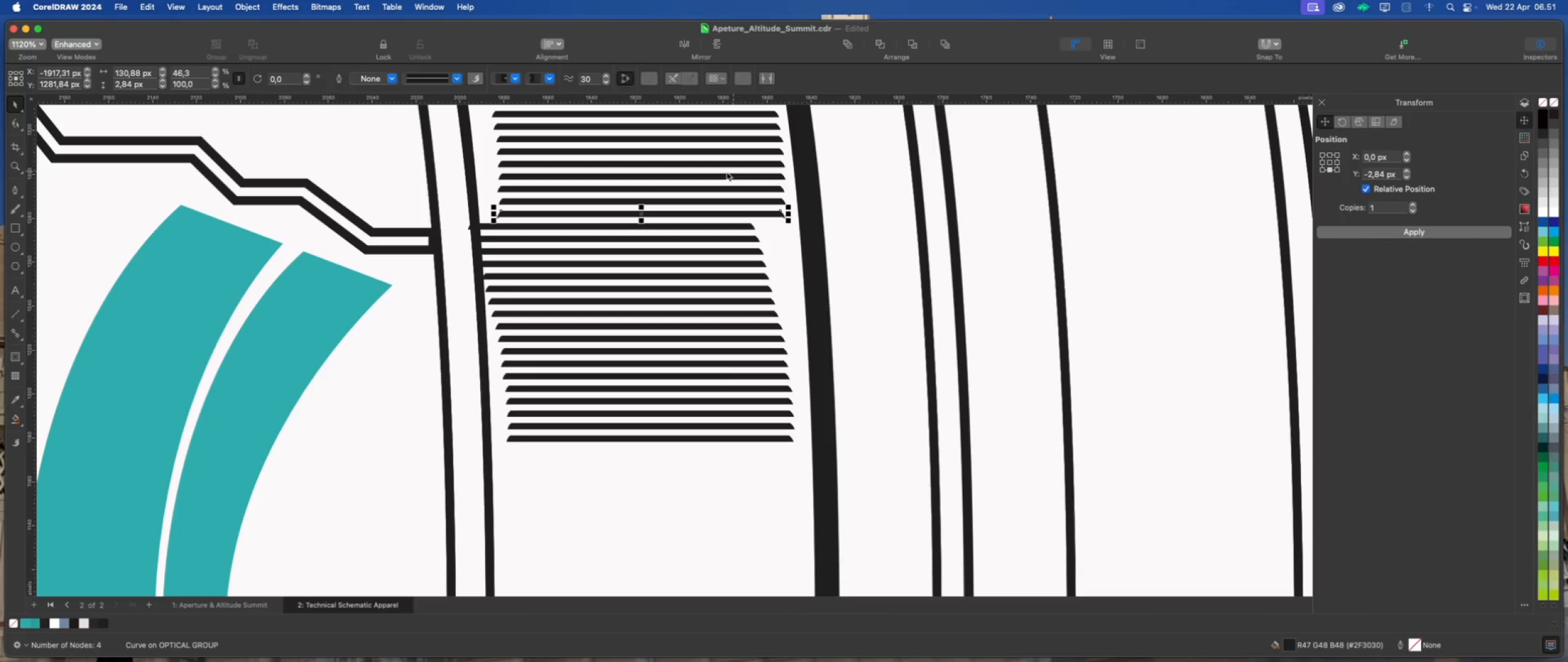 
left_click([584, 225])
 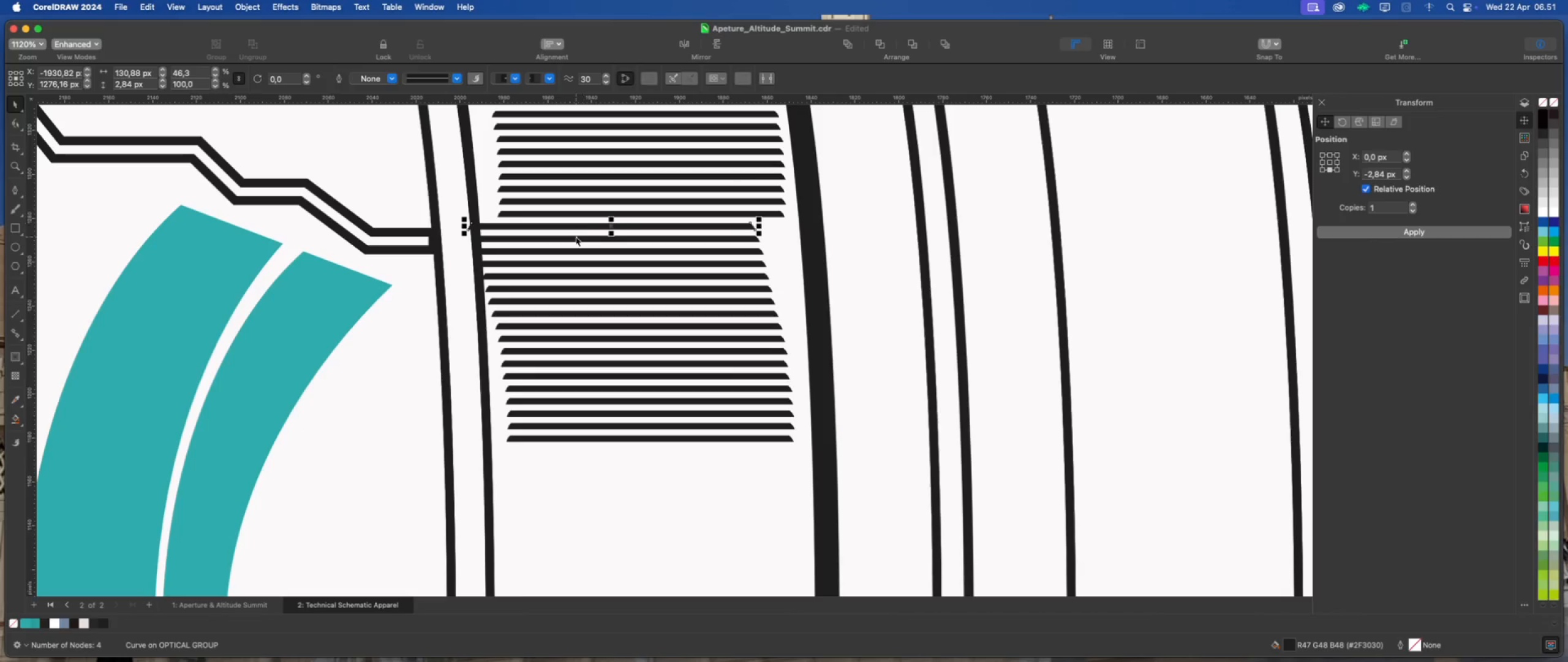 
hold_key(key=ShiftLeft, duration=1.12)
left_click([574, 240])
 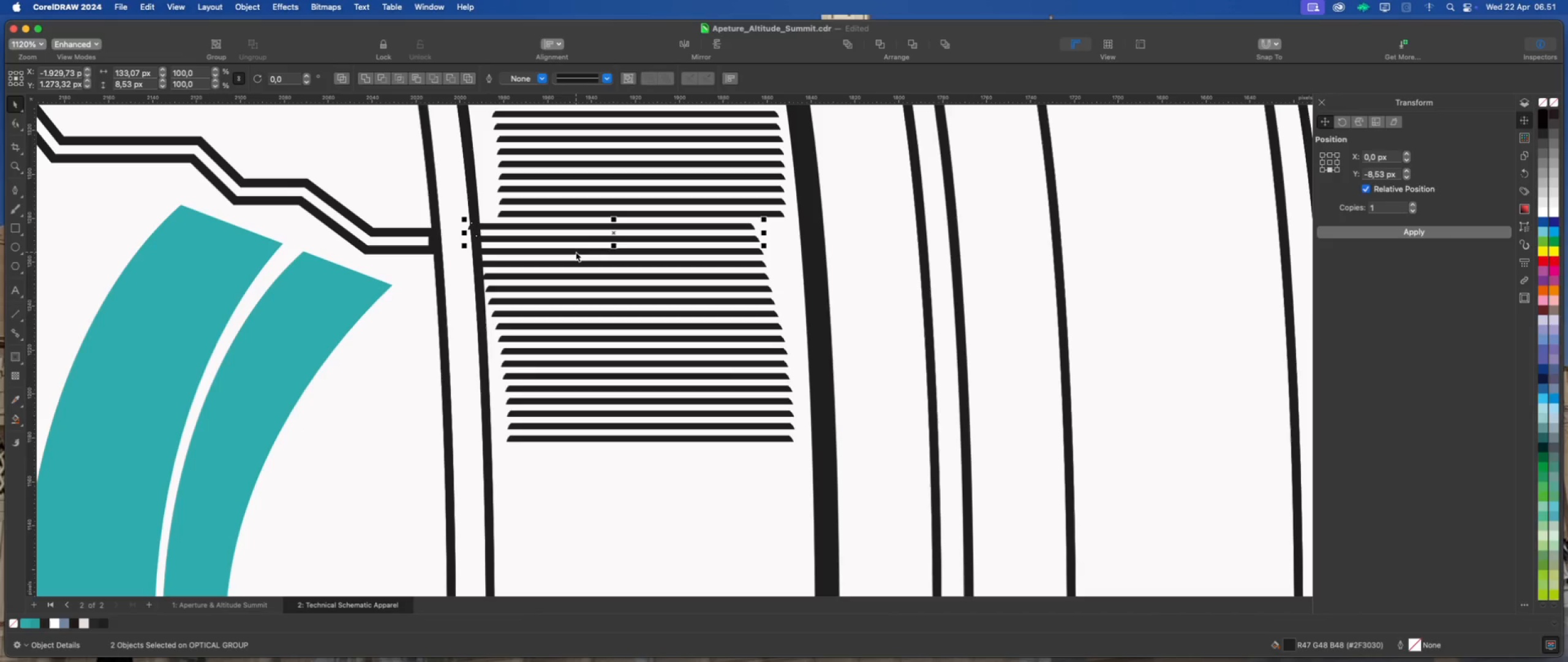 
key(ArrowRight)
 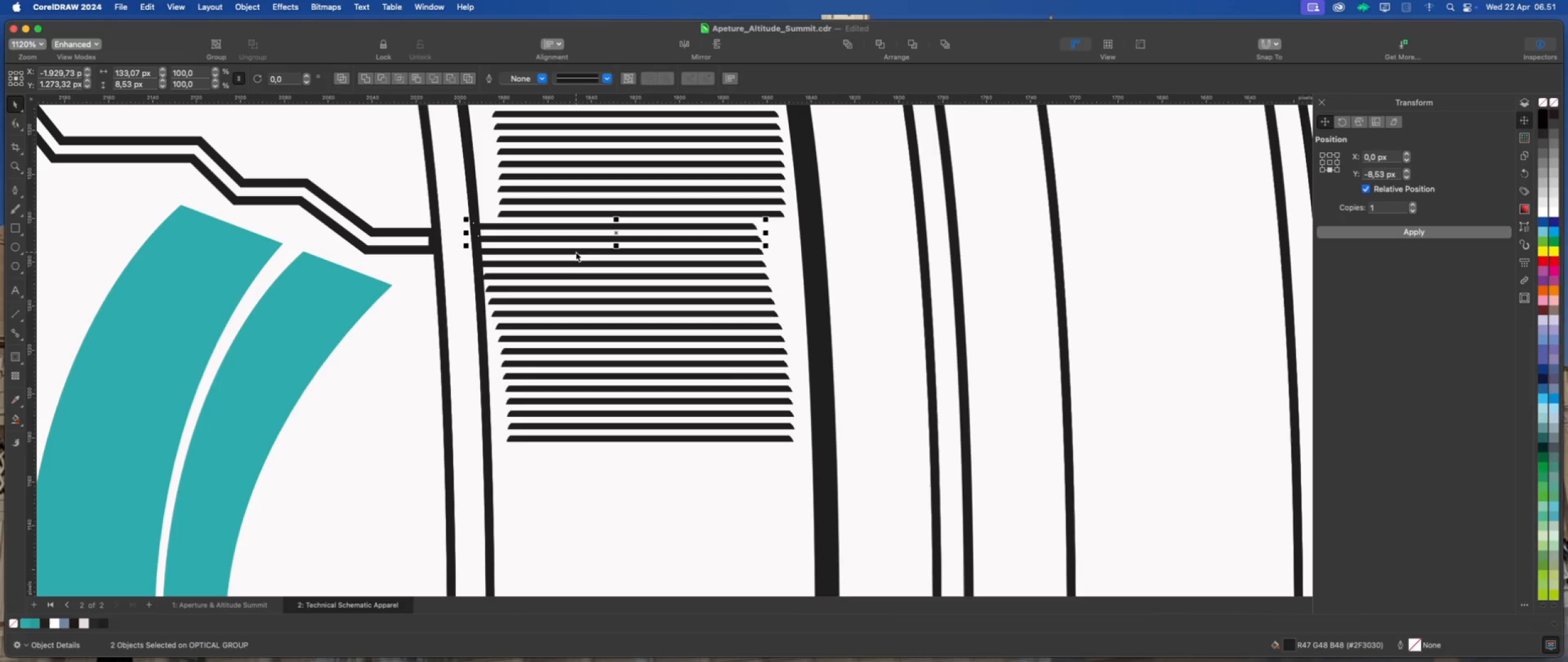 
key(ArrowRight)
 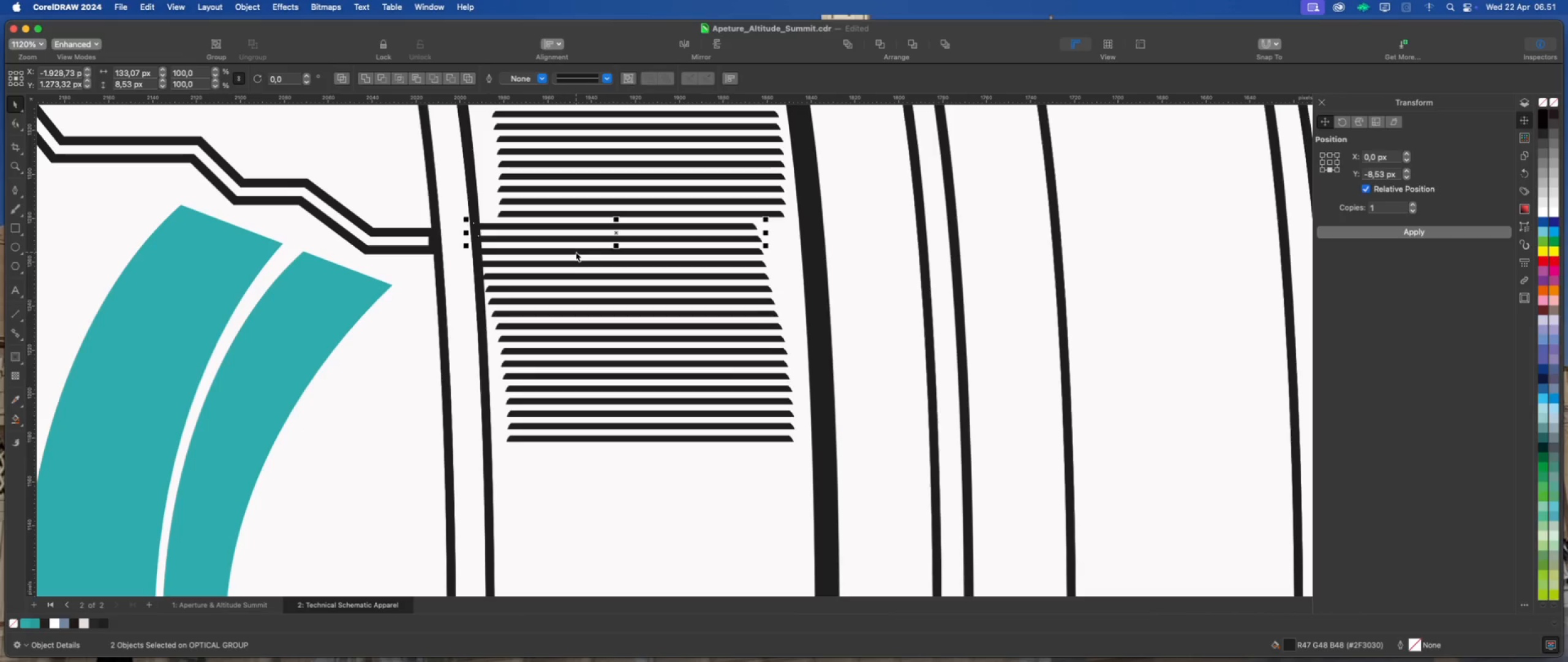 
key(ArrowRight)
 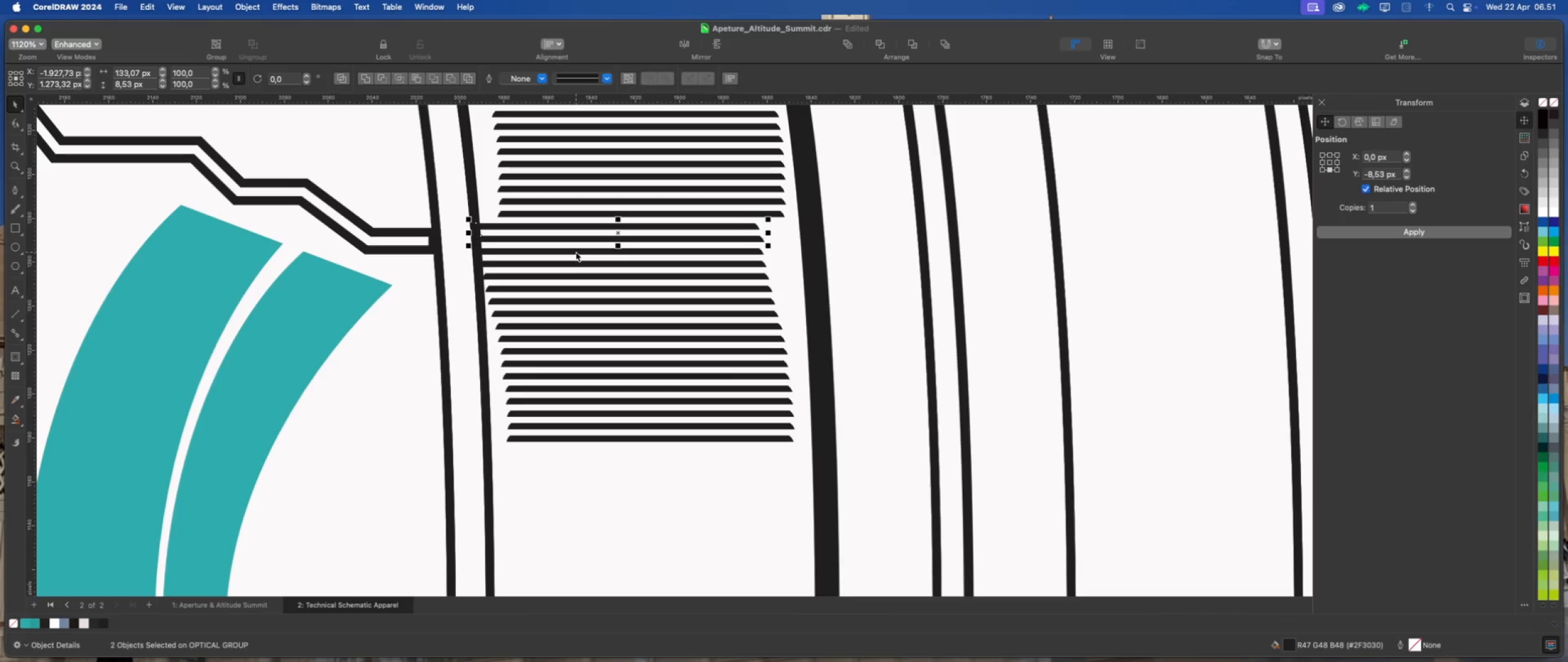 
key(ArrowRight)
 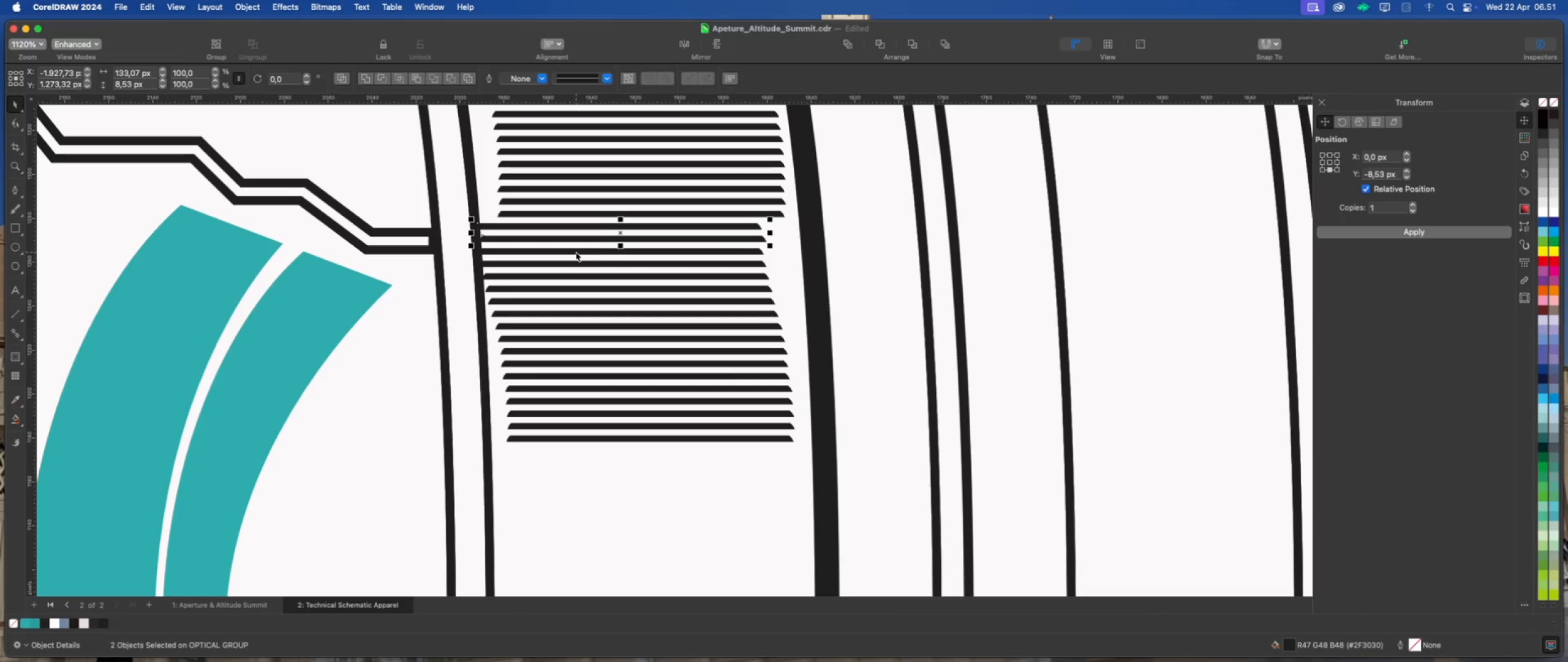 
key(ArrowRight)
 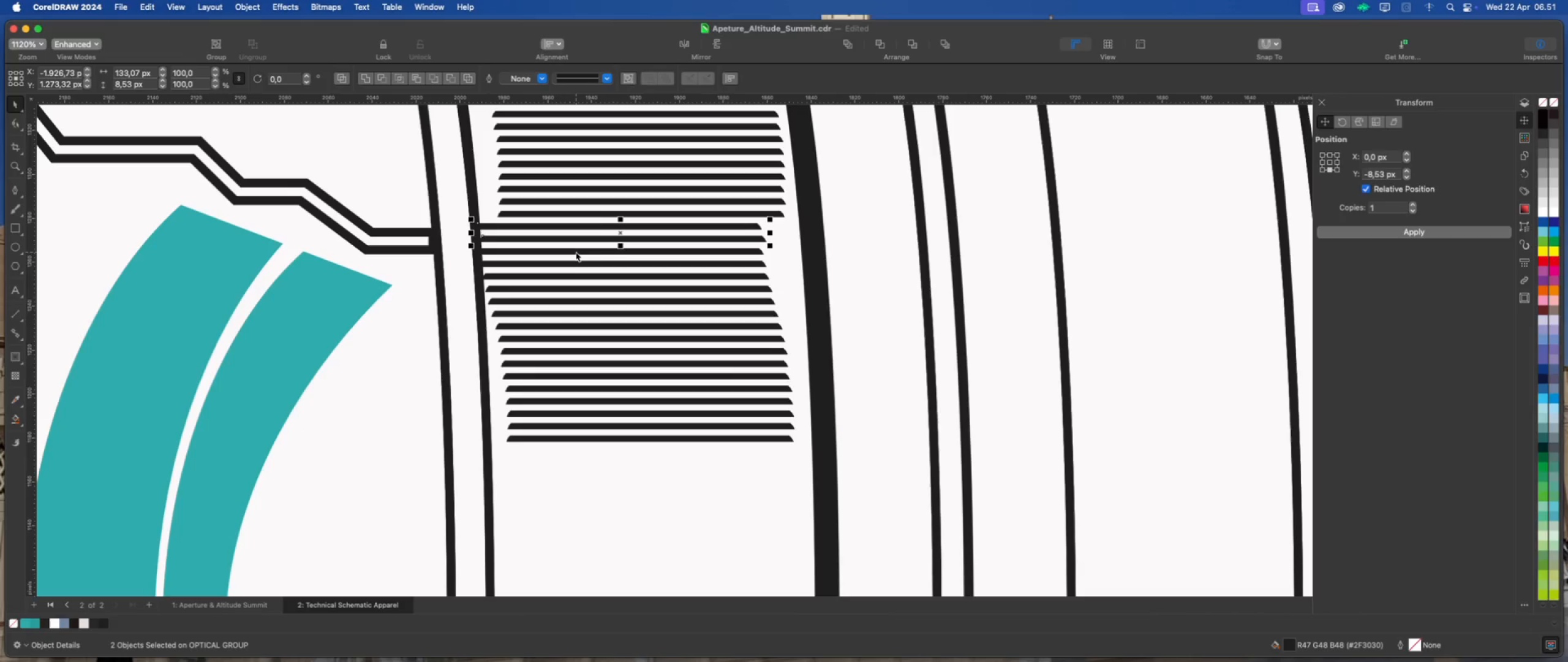 
key(ArrowRight)
 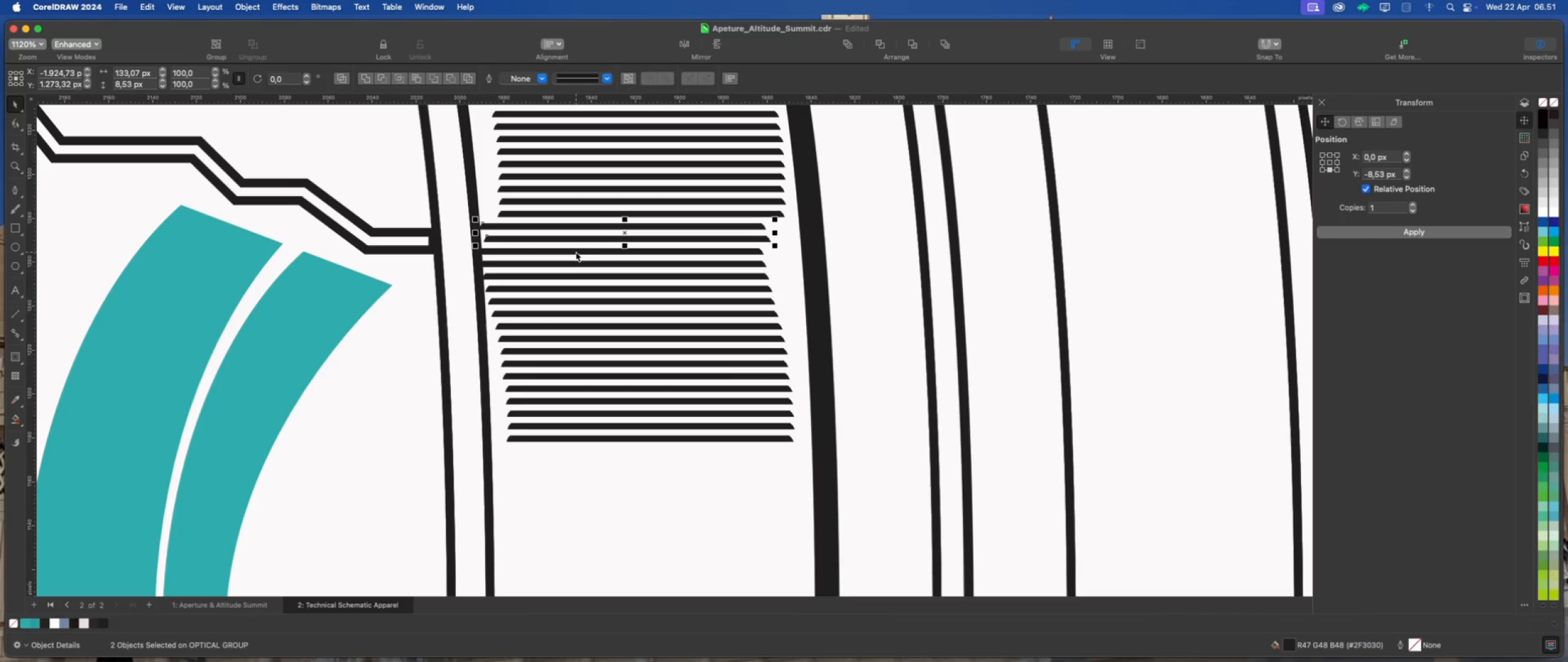 
key(ArrowRight)
 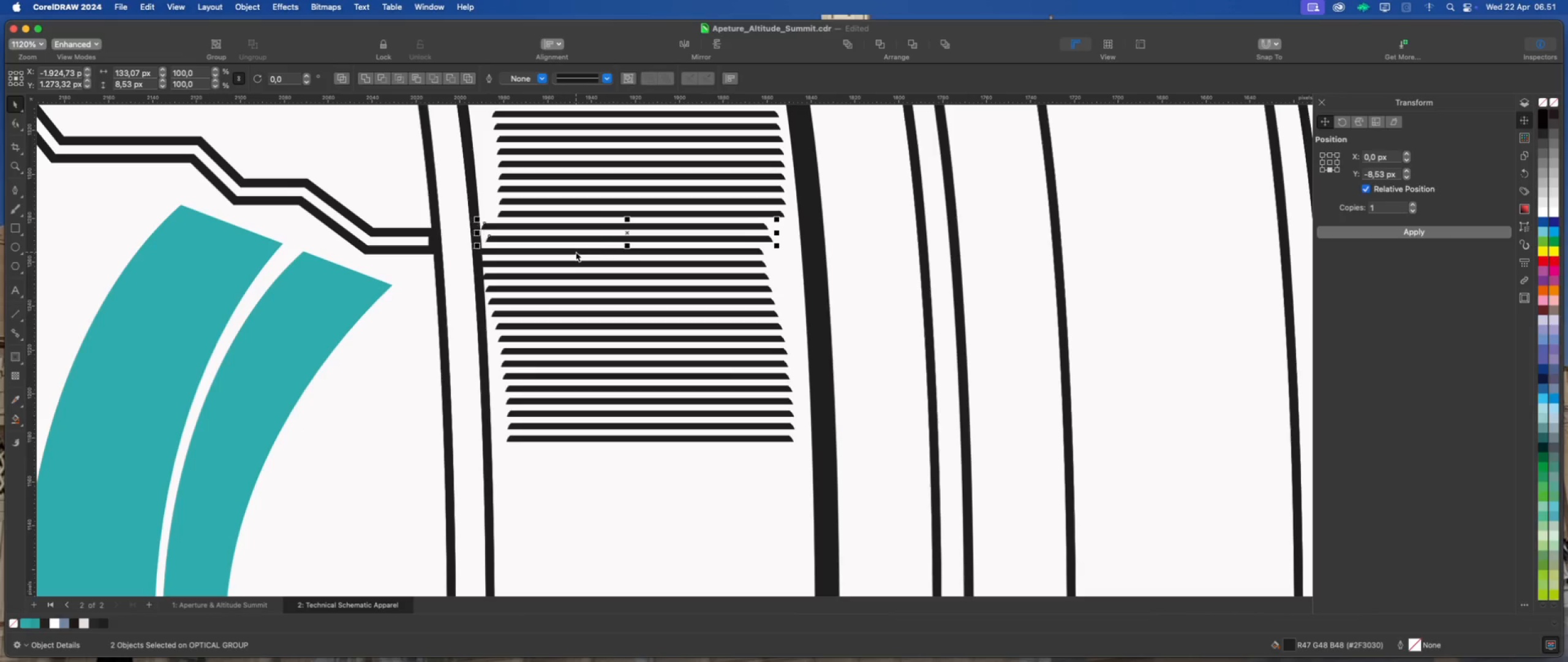 
key(ArrowRight)
 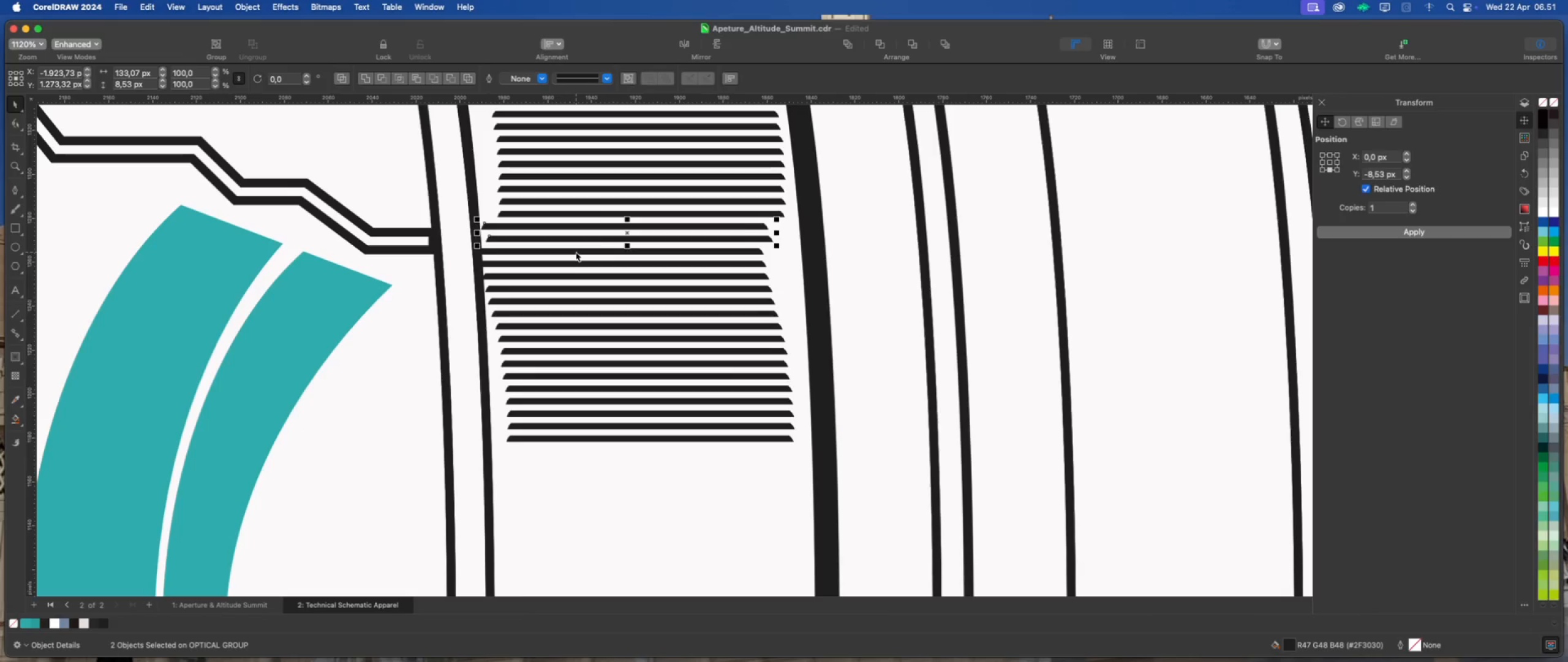 
key(ArrowRight)
 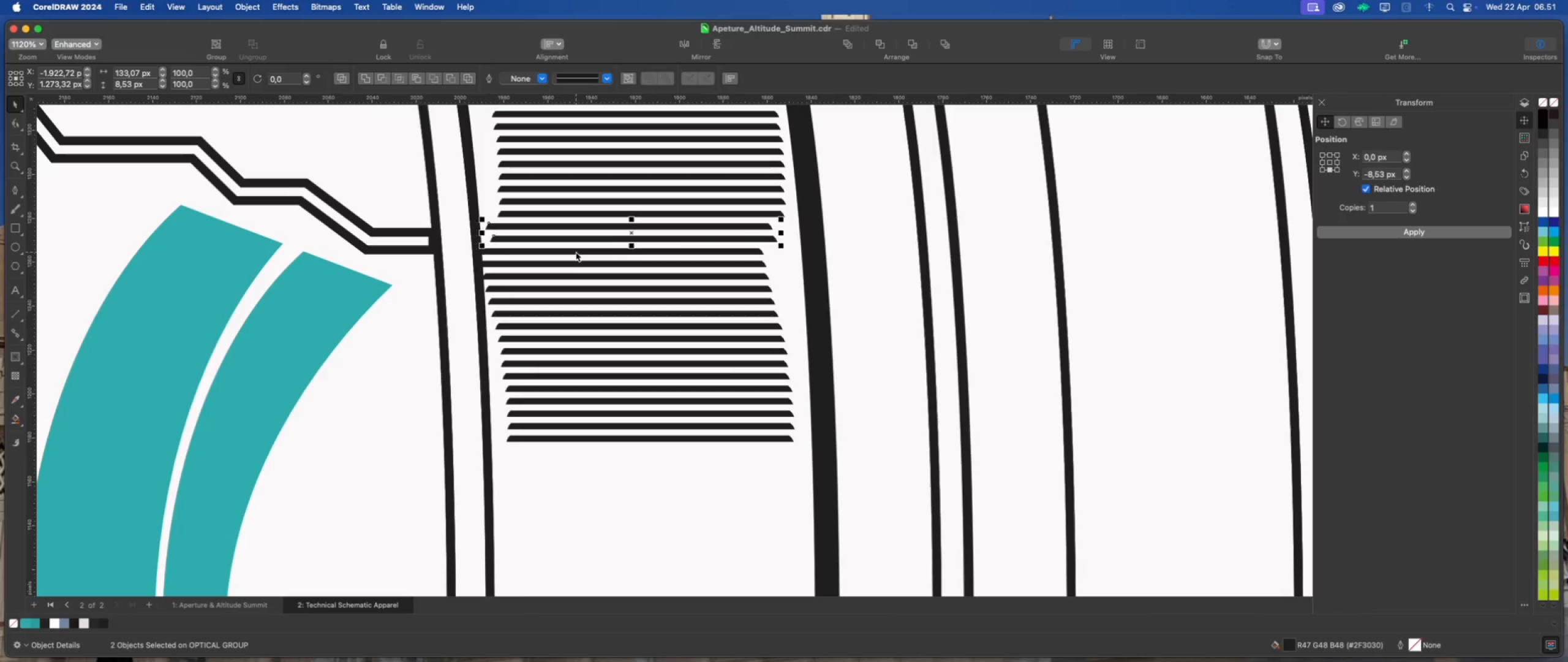 
key(ArrowRight)
 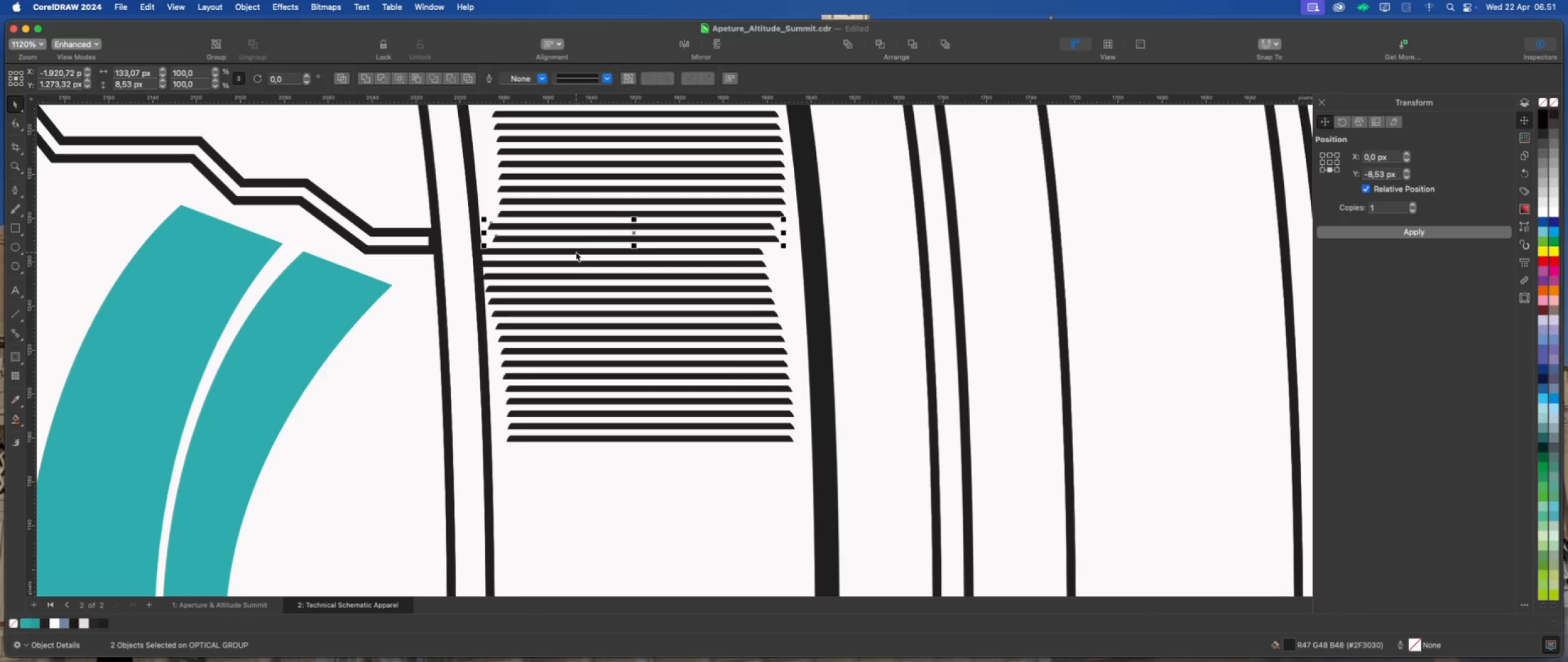 
key(ArrowRight)
 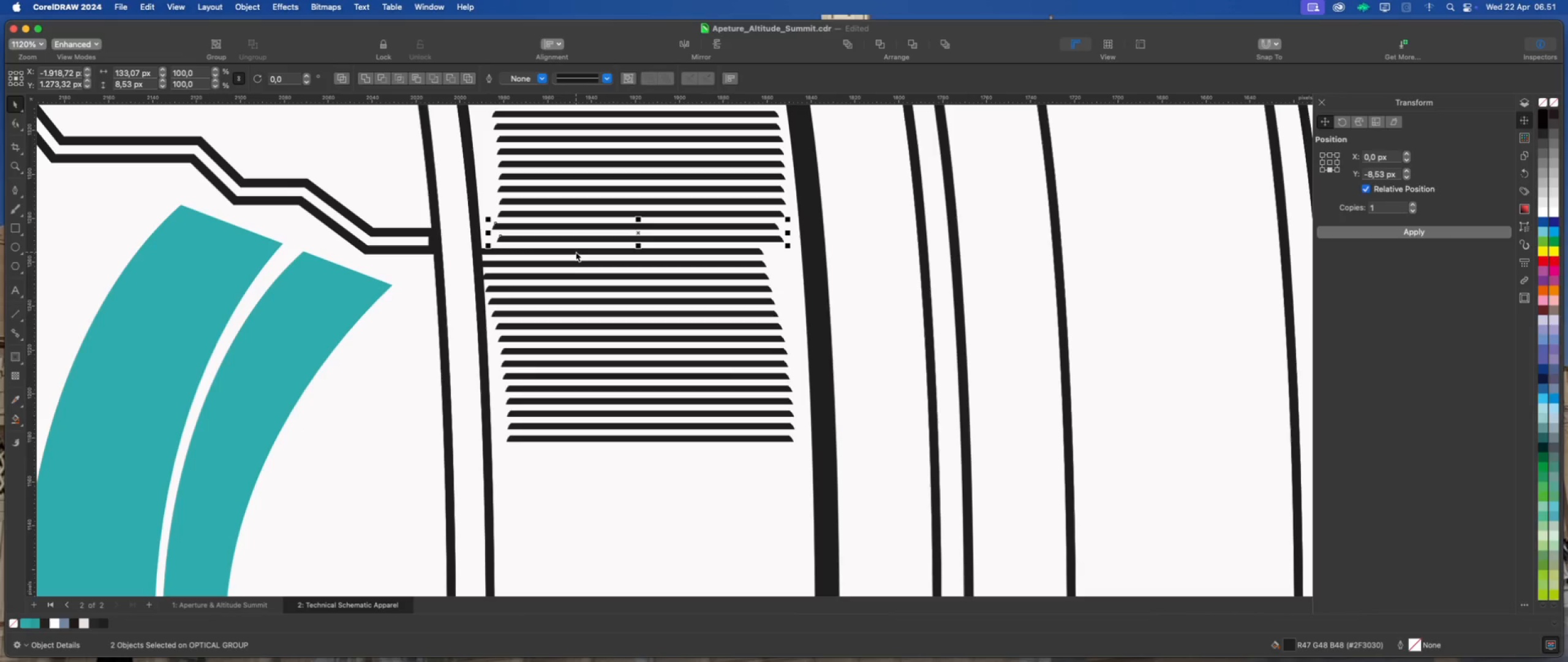 
key(ArrowRight)
 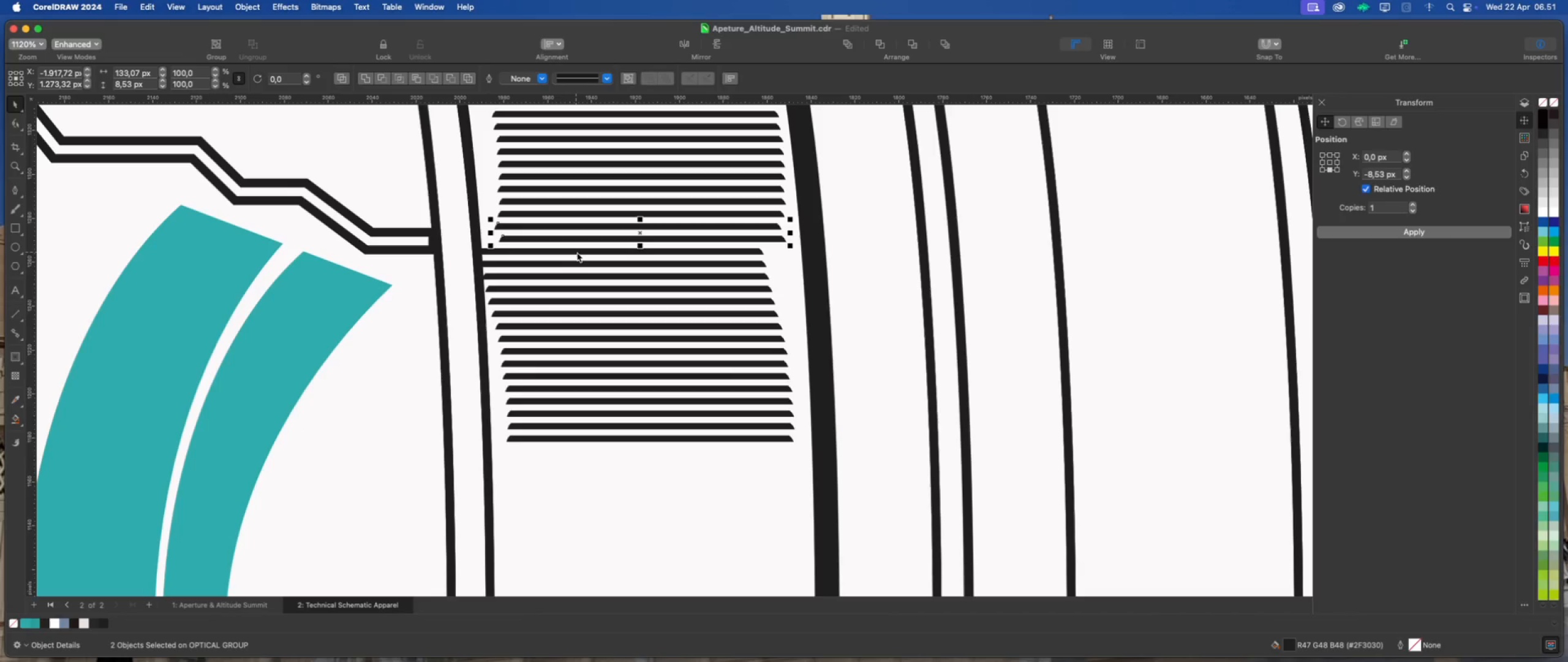 
left_click([579, 256])
 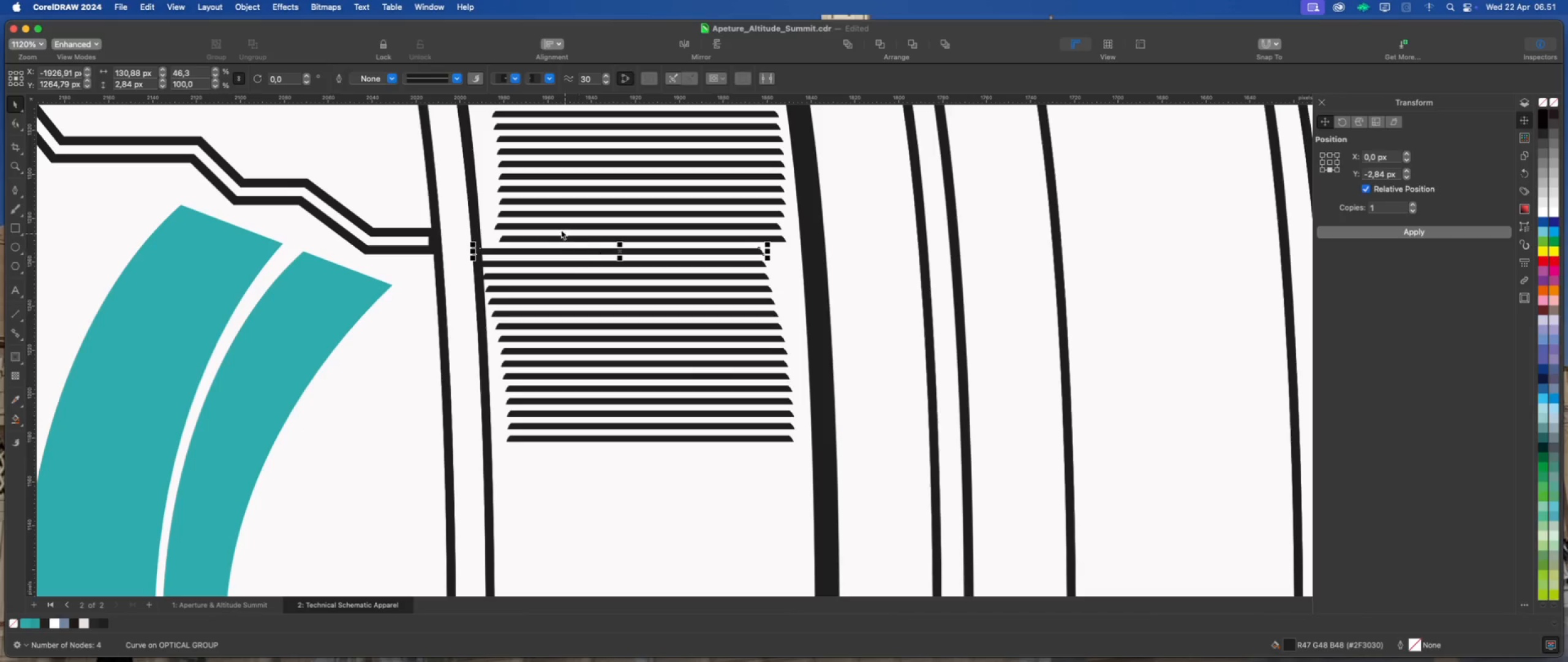 
left_click([561, 226])
 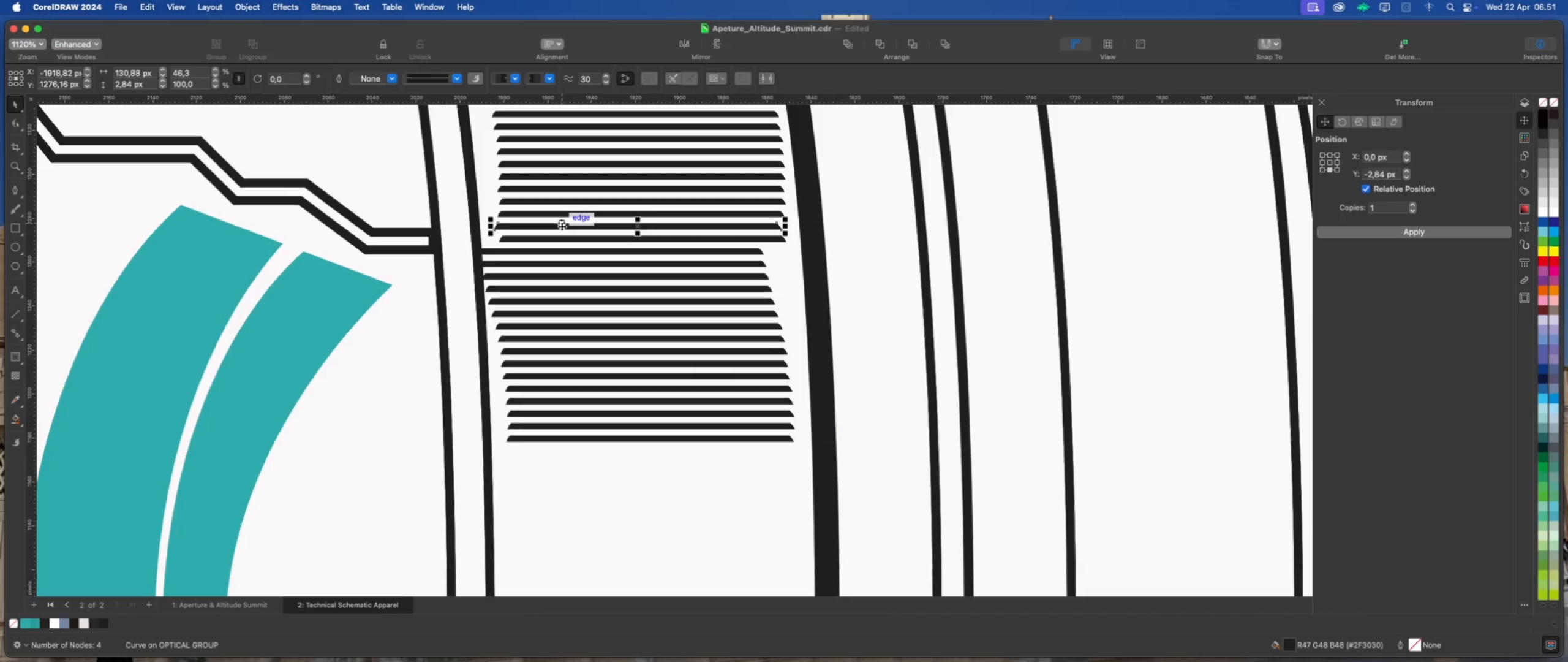 
key(ArrowRight)
 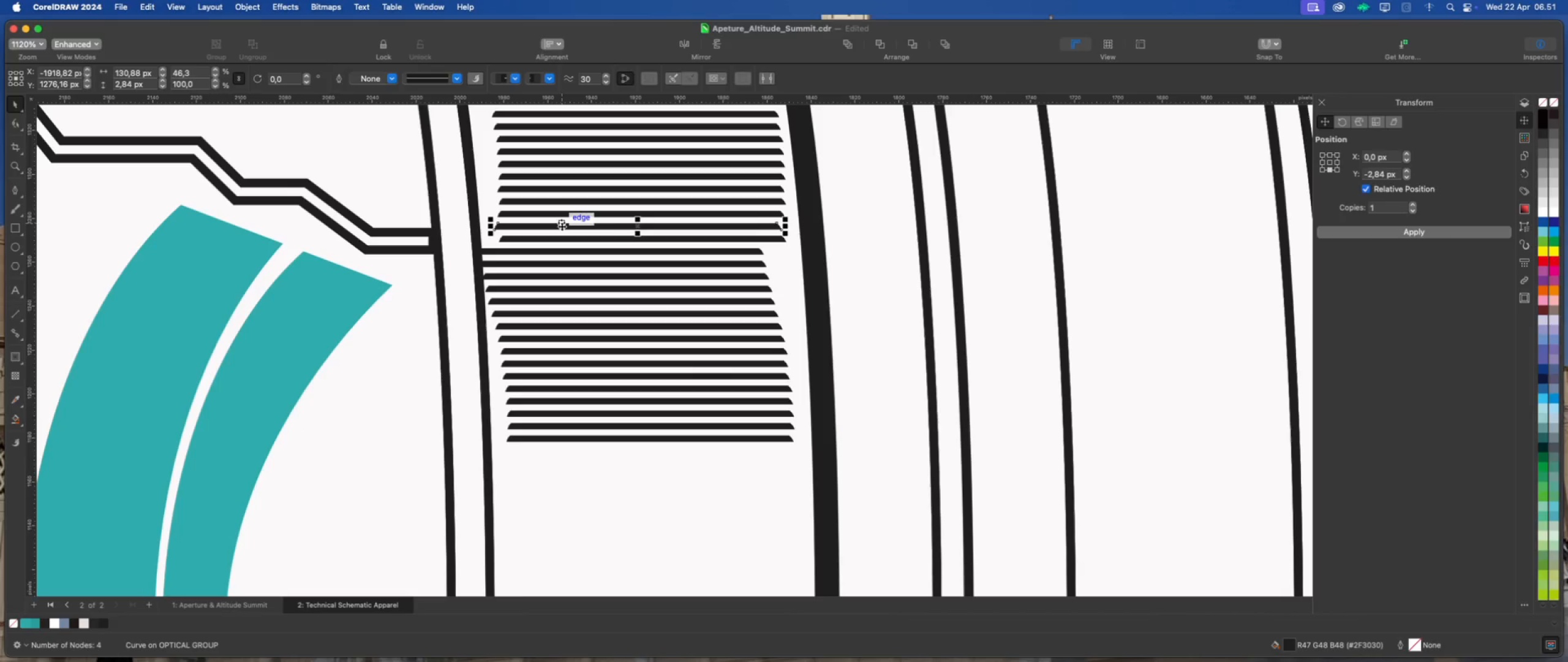 
key(ArrowRight)
 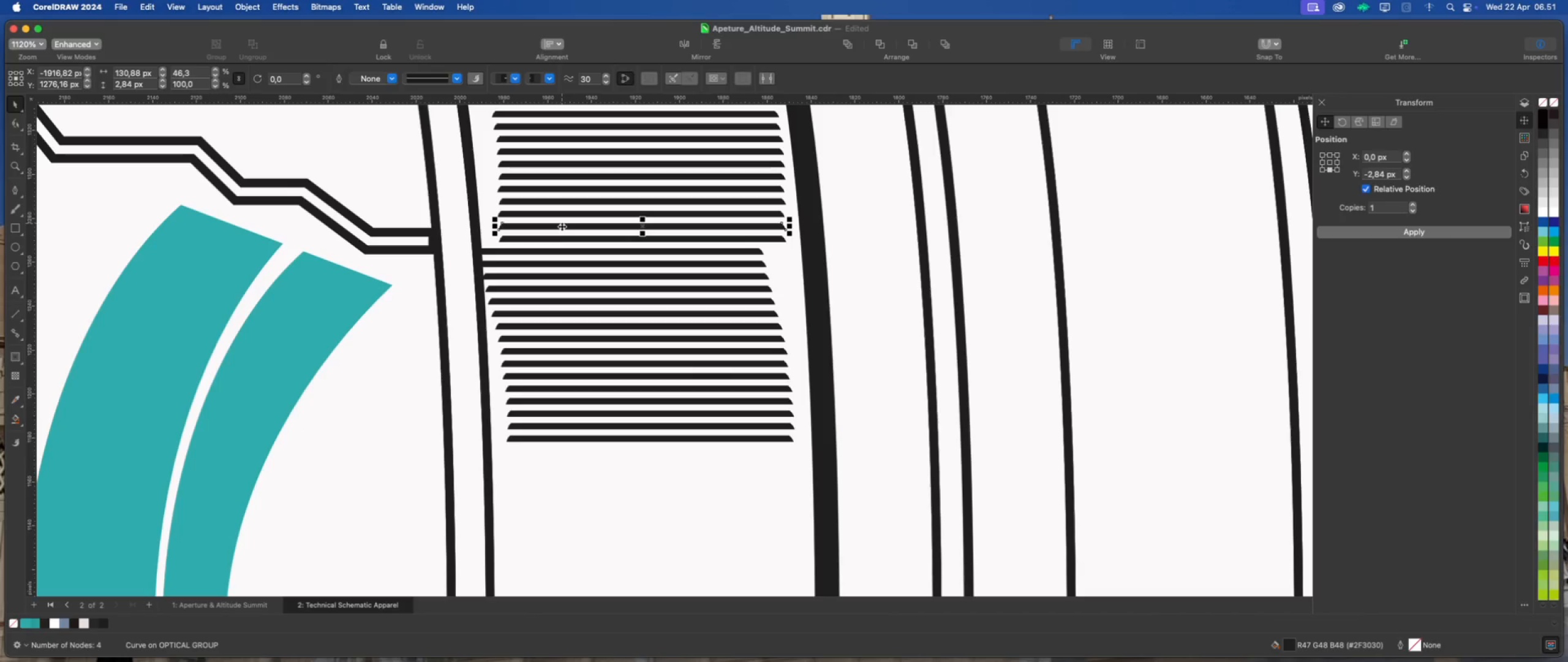 
left_click([560, 251])
 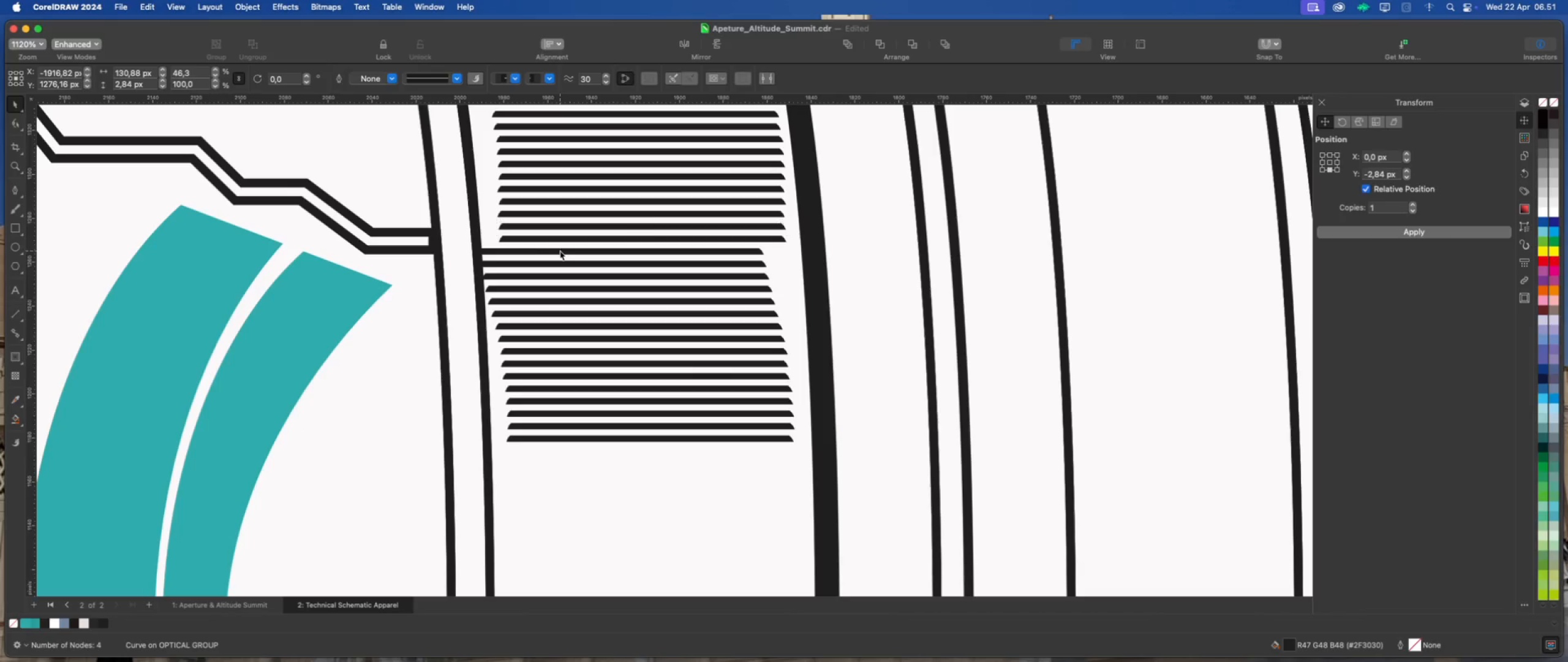 
left_click_drag(start_coordinate=[560, 251], to_coordinate=[578, 253])
 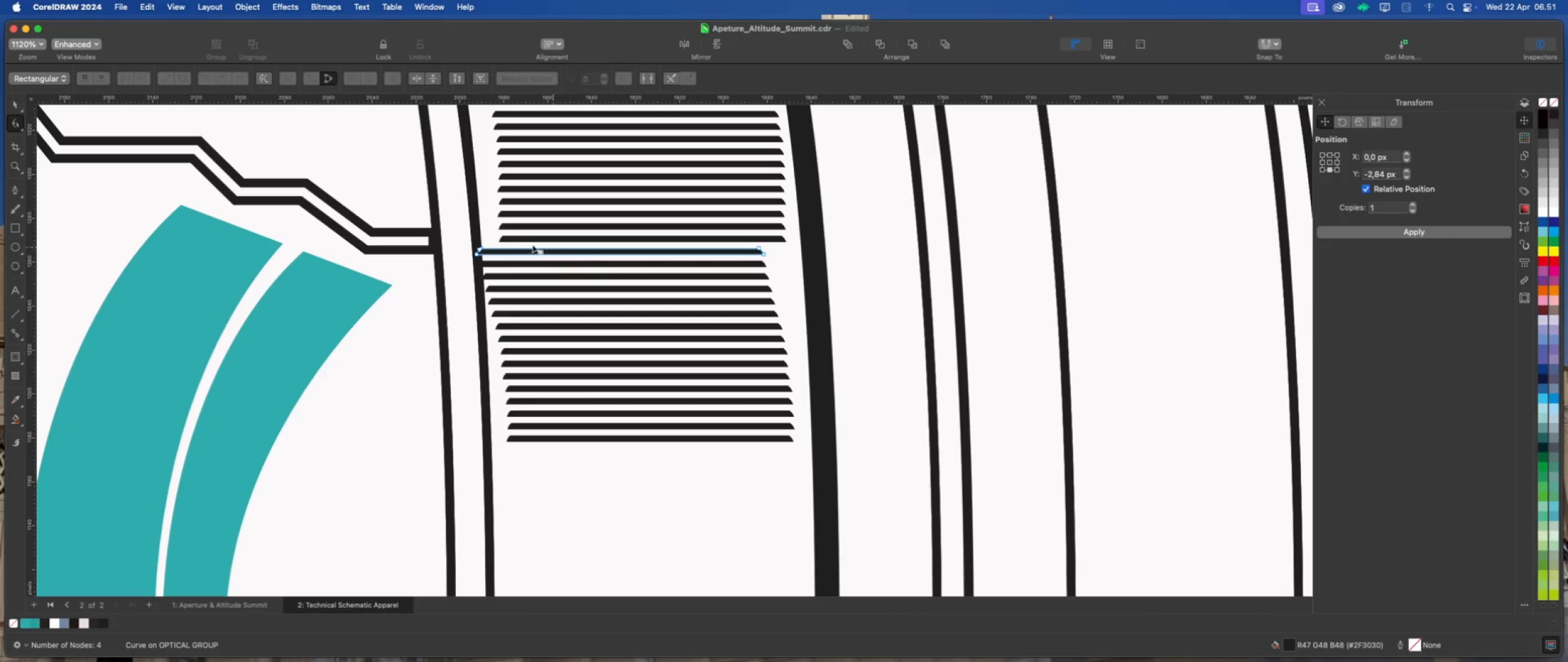 
hold_key(key=ShiftLeft, duration=1.16)
 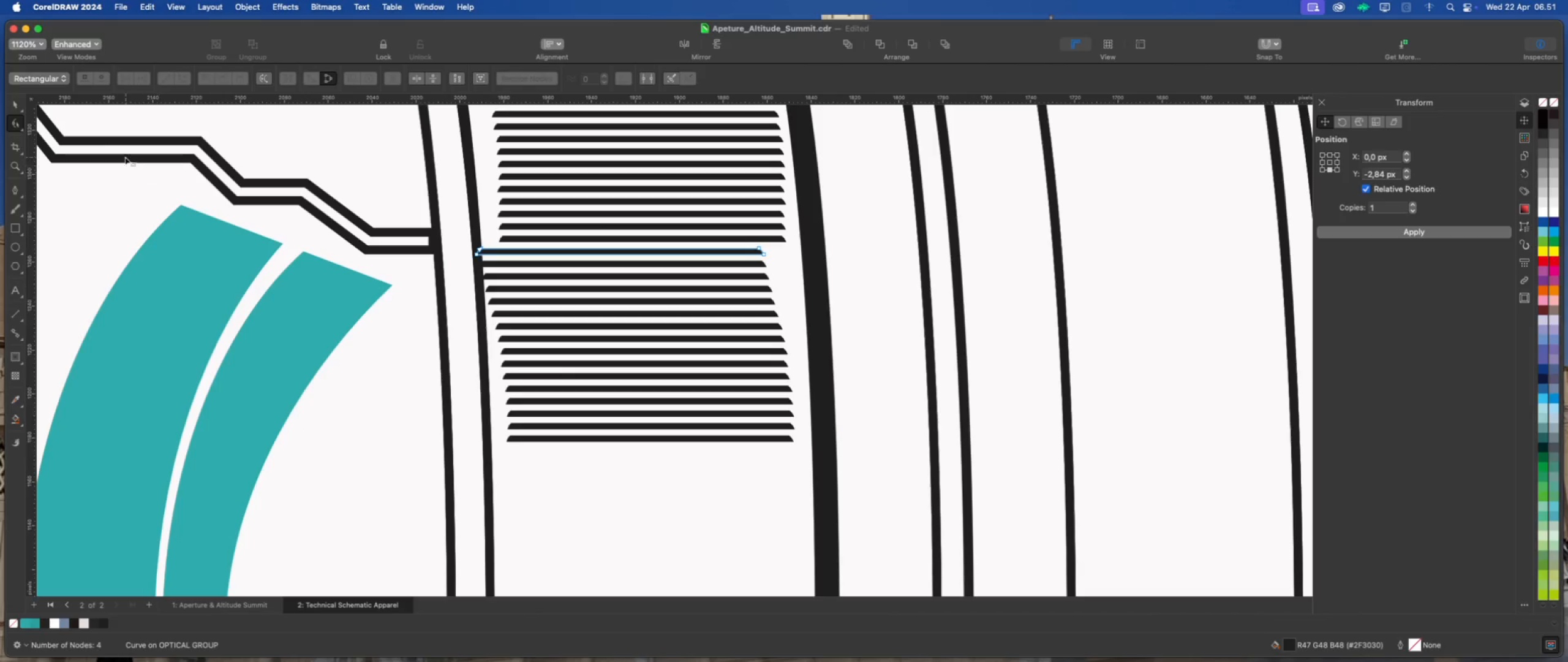 
left_click([14, 103])
 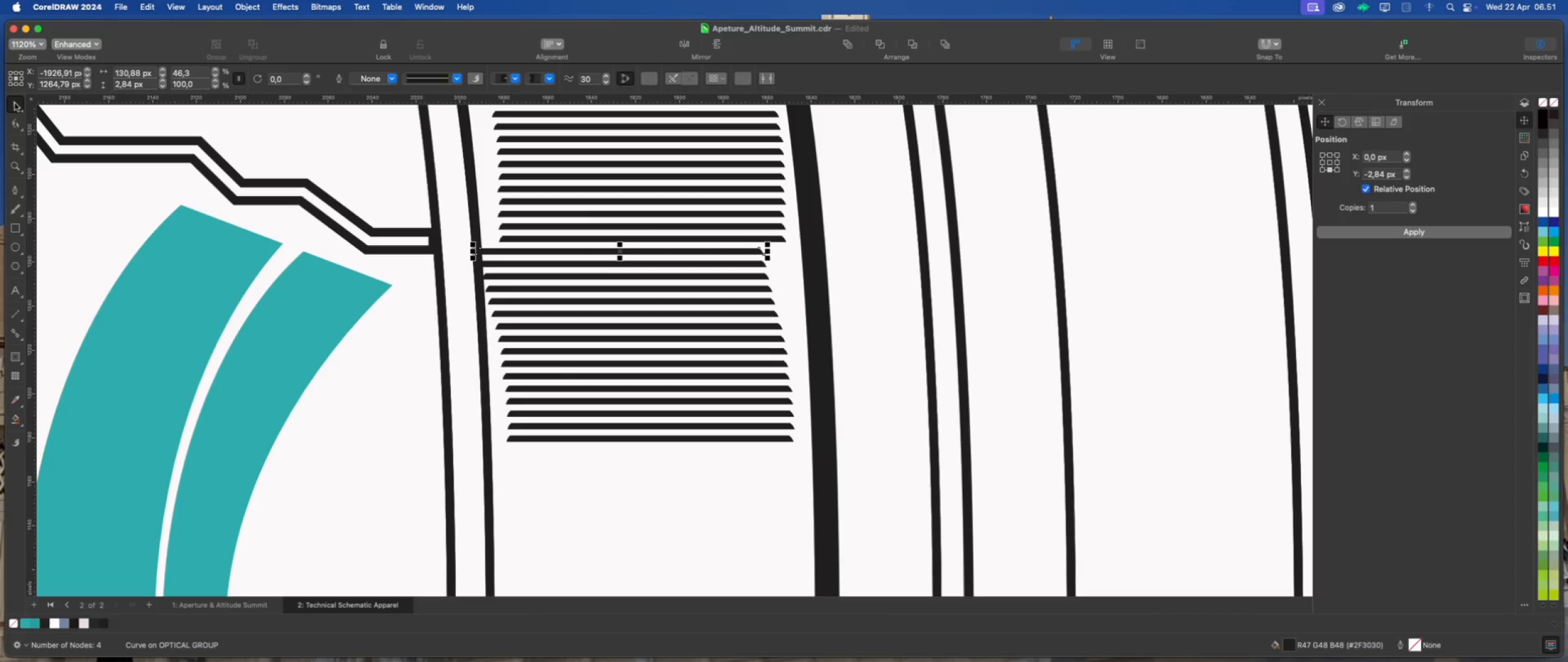 
key(ArrowRight)
 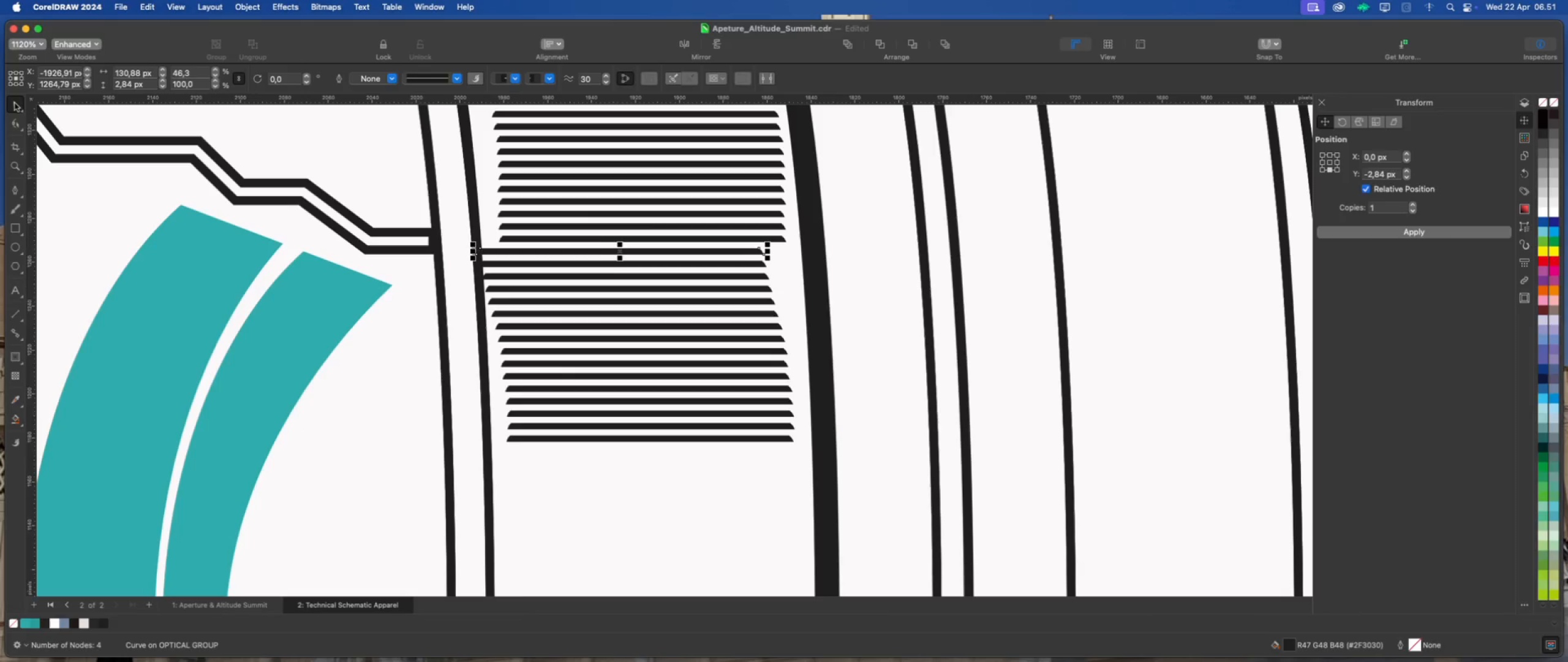 
key(ArrowRight)
 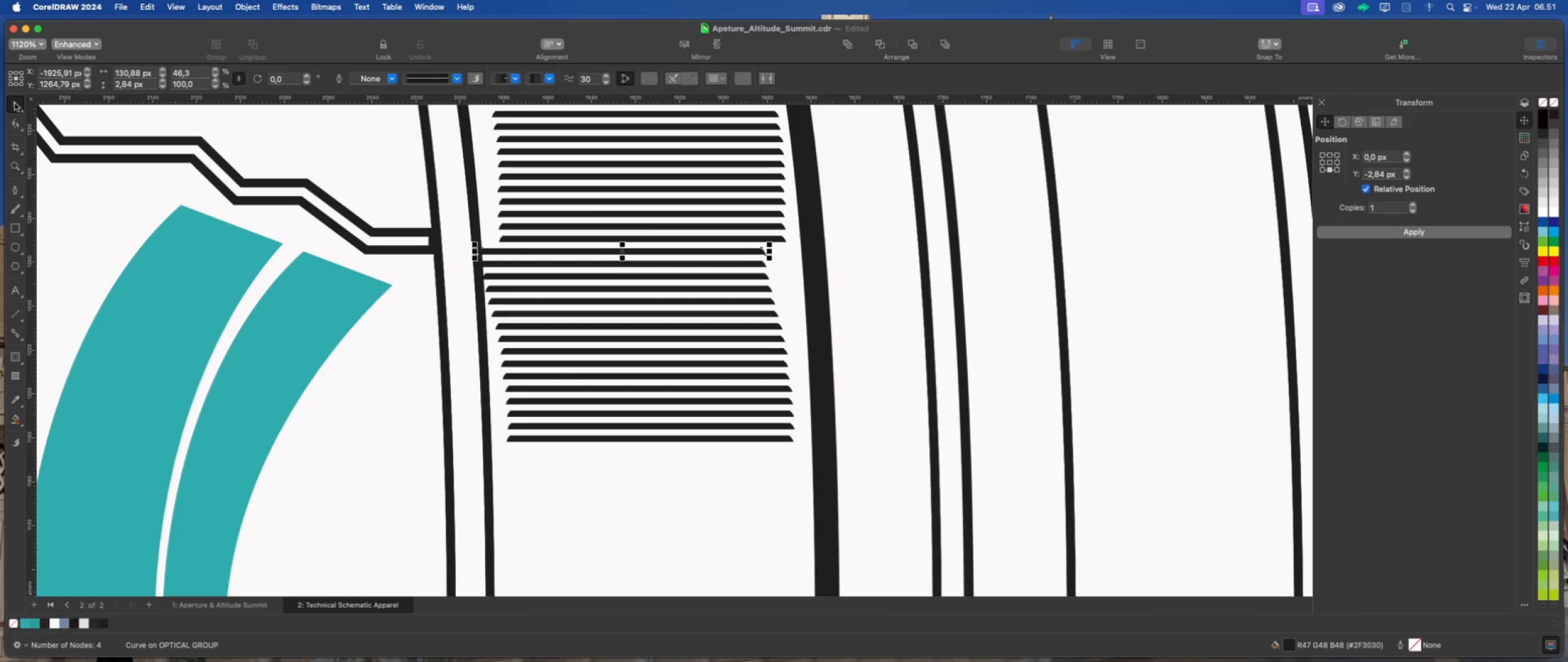 
key(ArrowRight)
 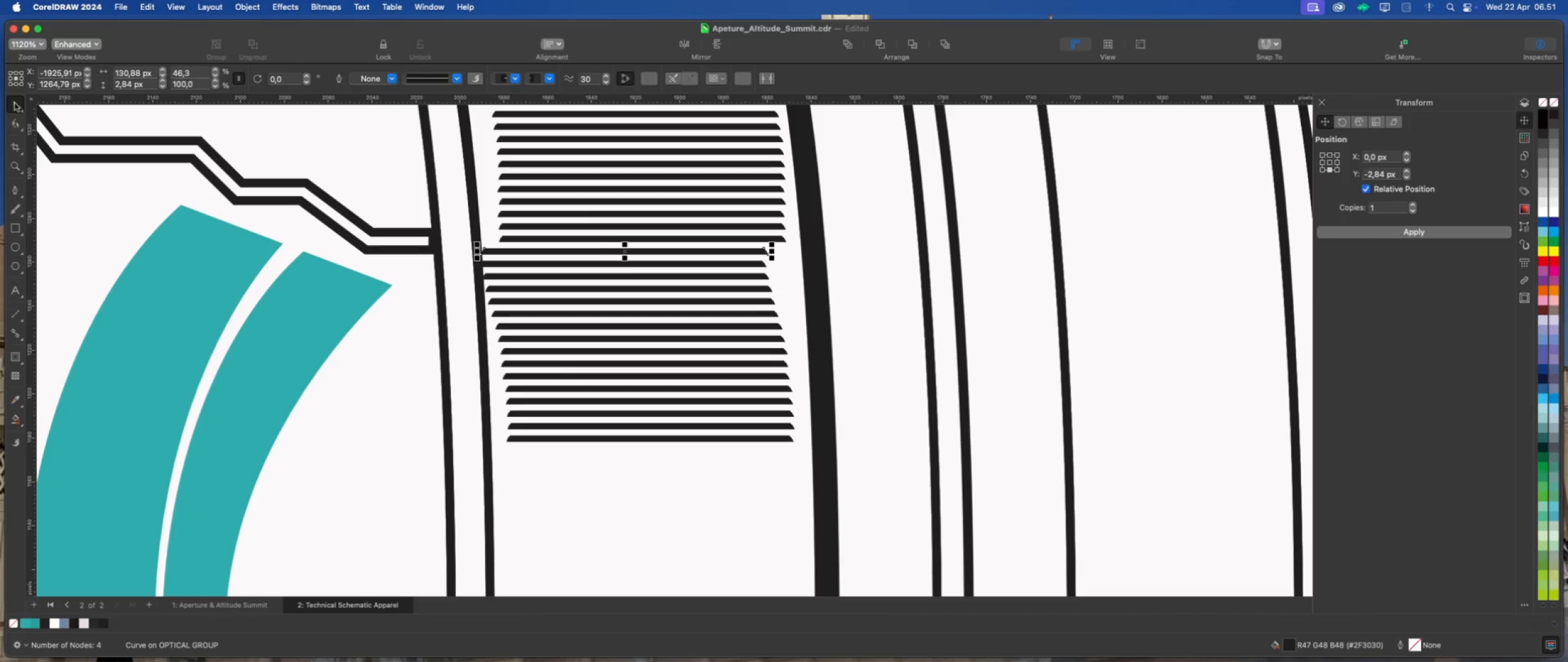 
key(ArrowRight)
 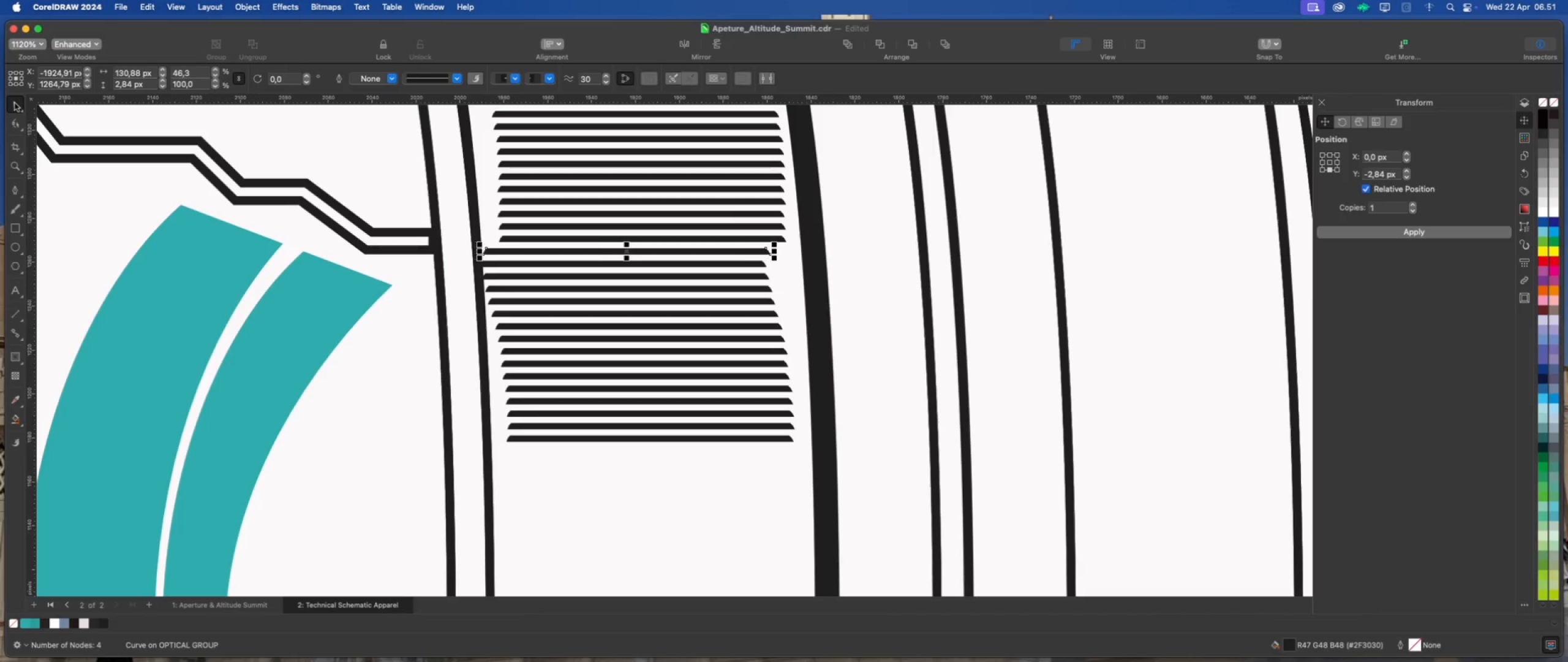 
key(ArrowRight)
 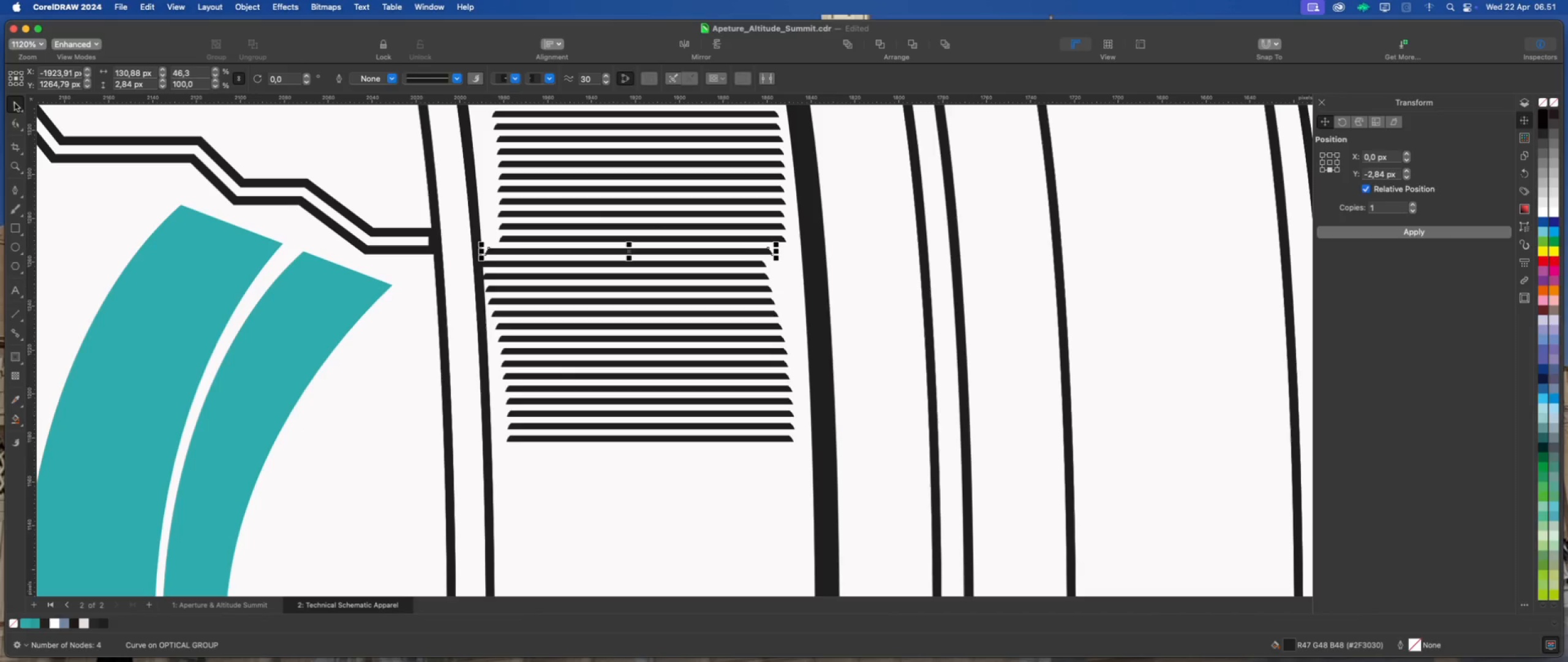 
key(ArrowRight)
 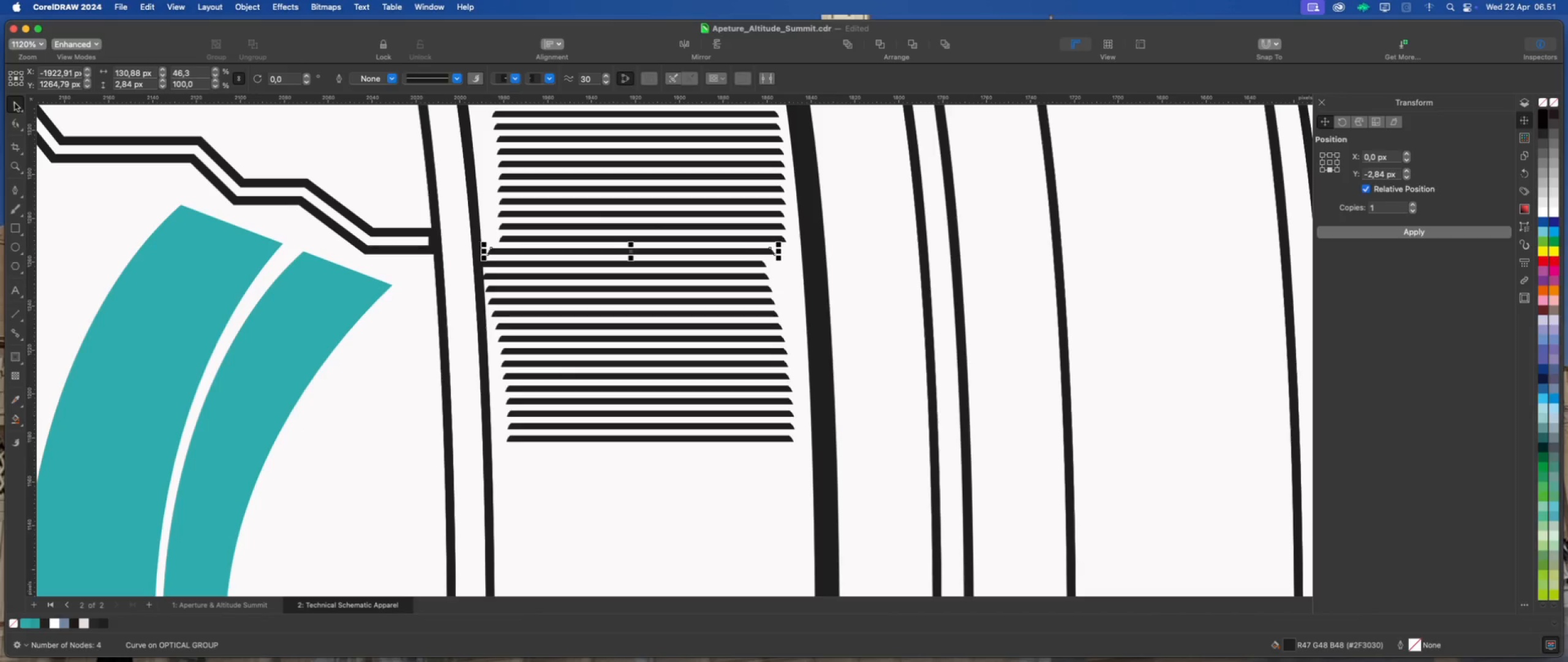 
key(ArrowRight)
 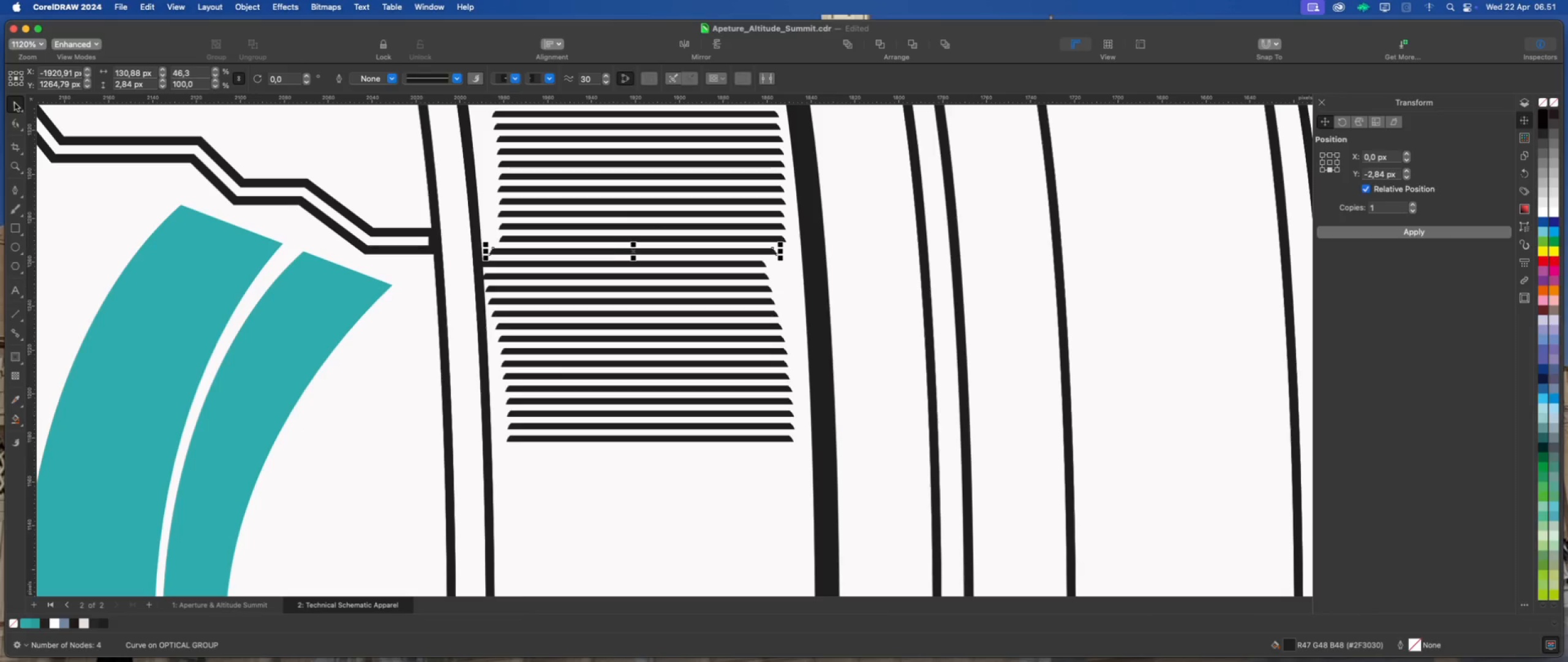 
key(ArrowRight)
 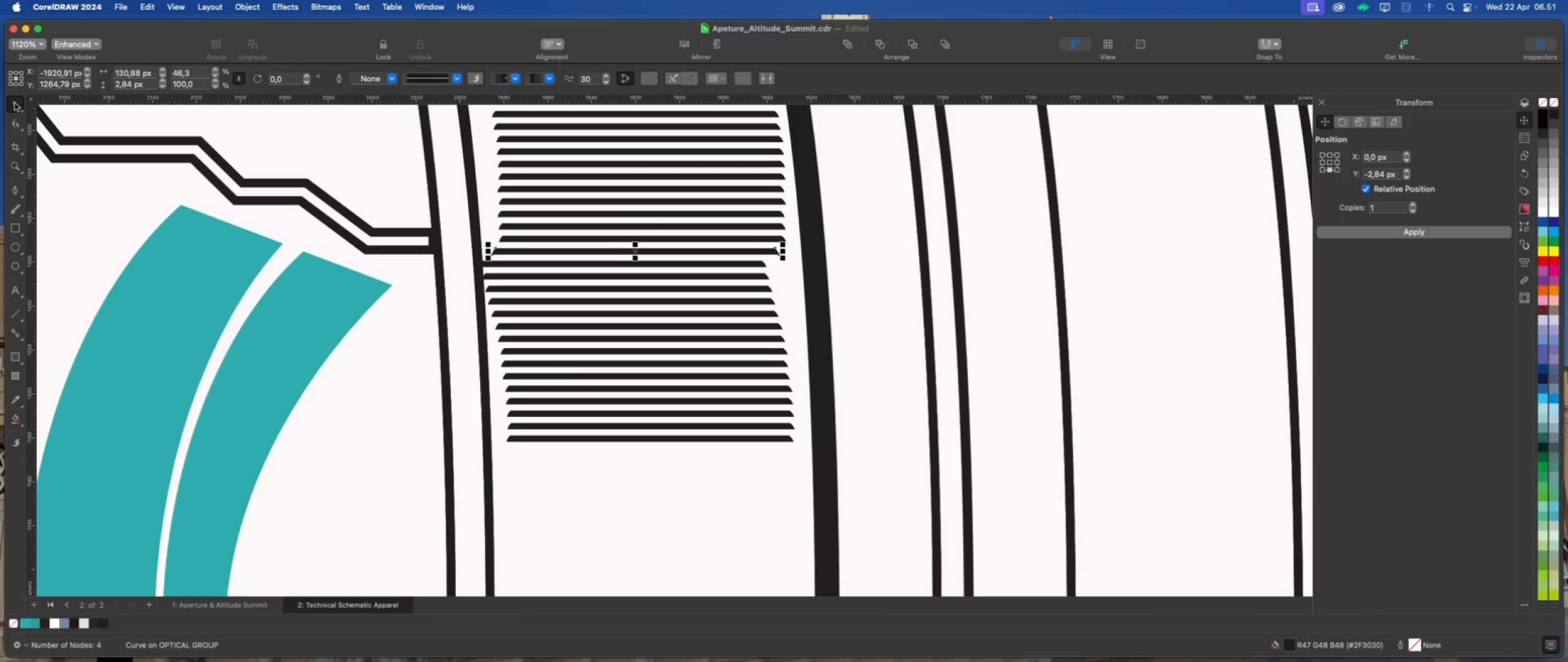 
key(ArrowRight)
 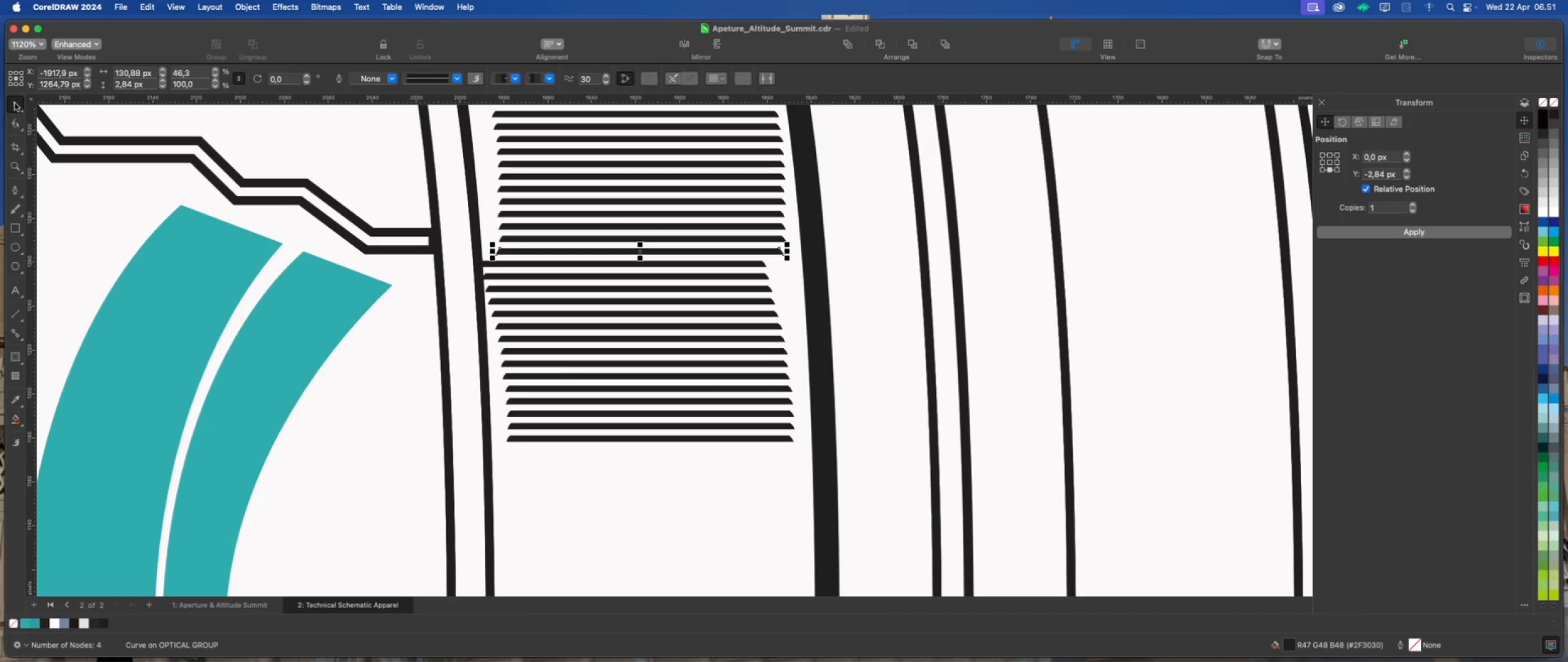 
key(ArrowRight)
 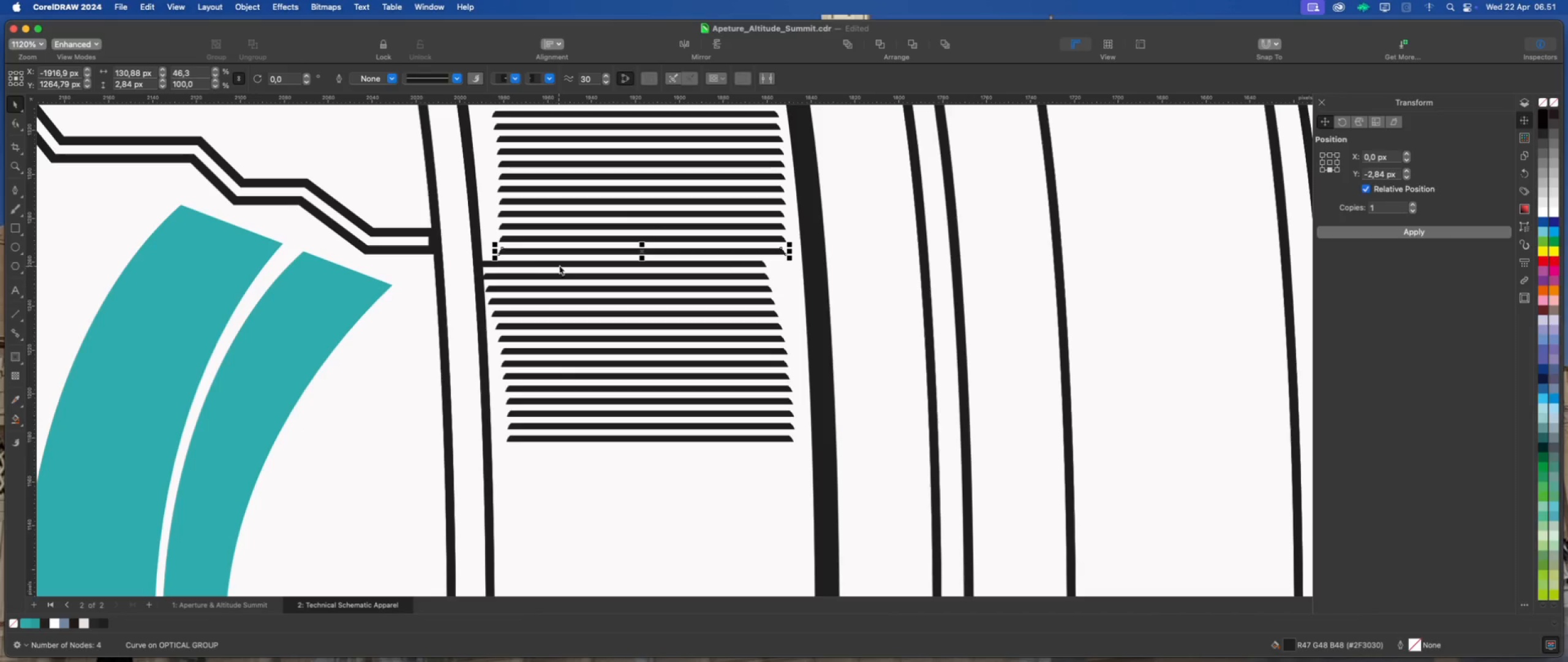 
key(Numpad0)
 